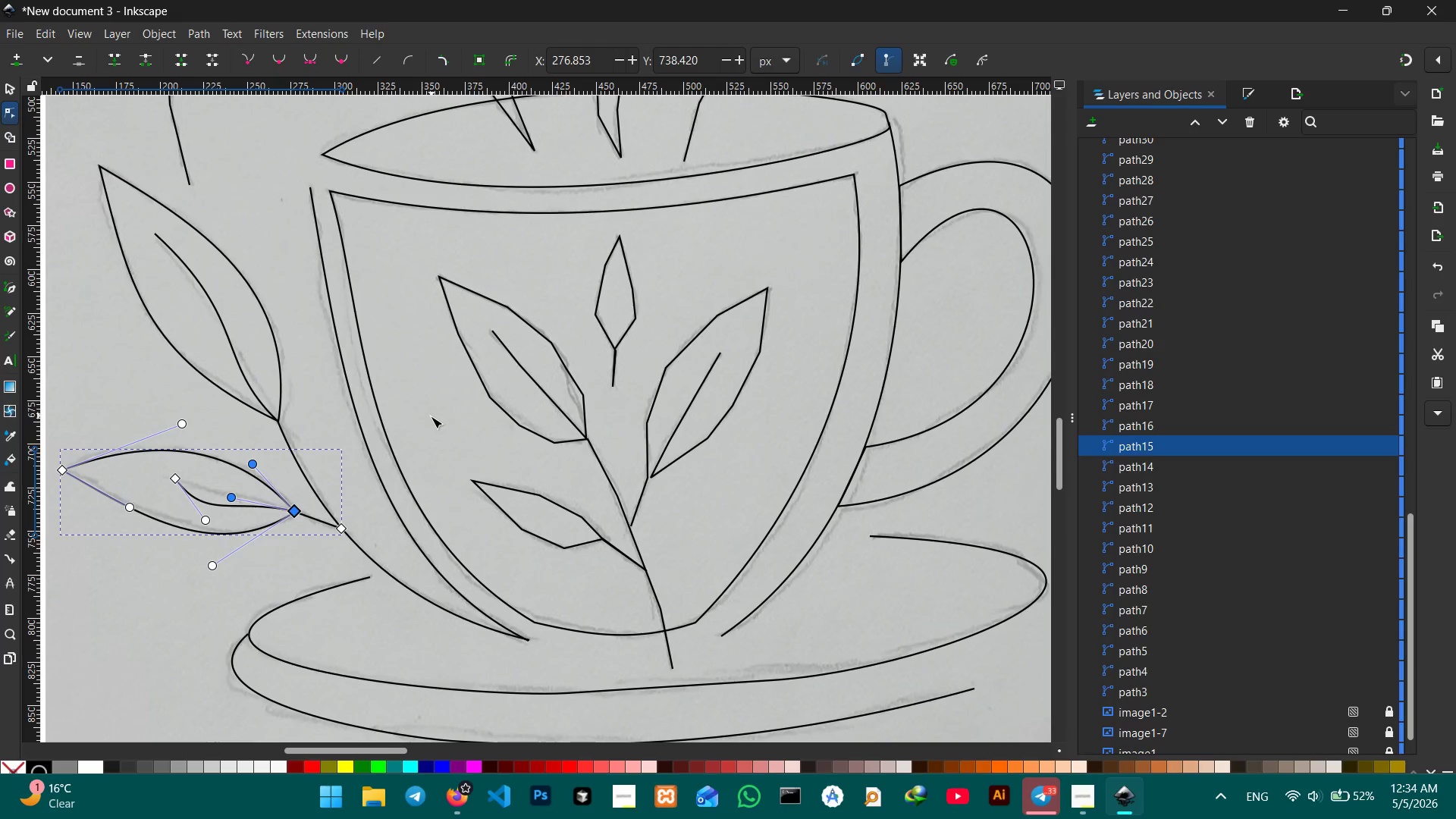 
scroll: coordinate [540, 457], scroll_direction: none, amount: 0.0
 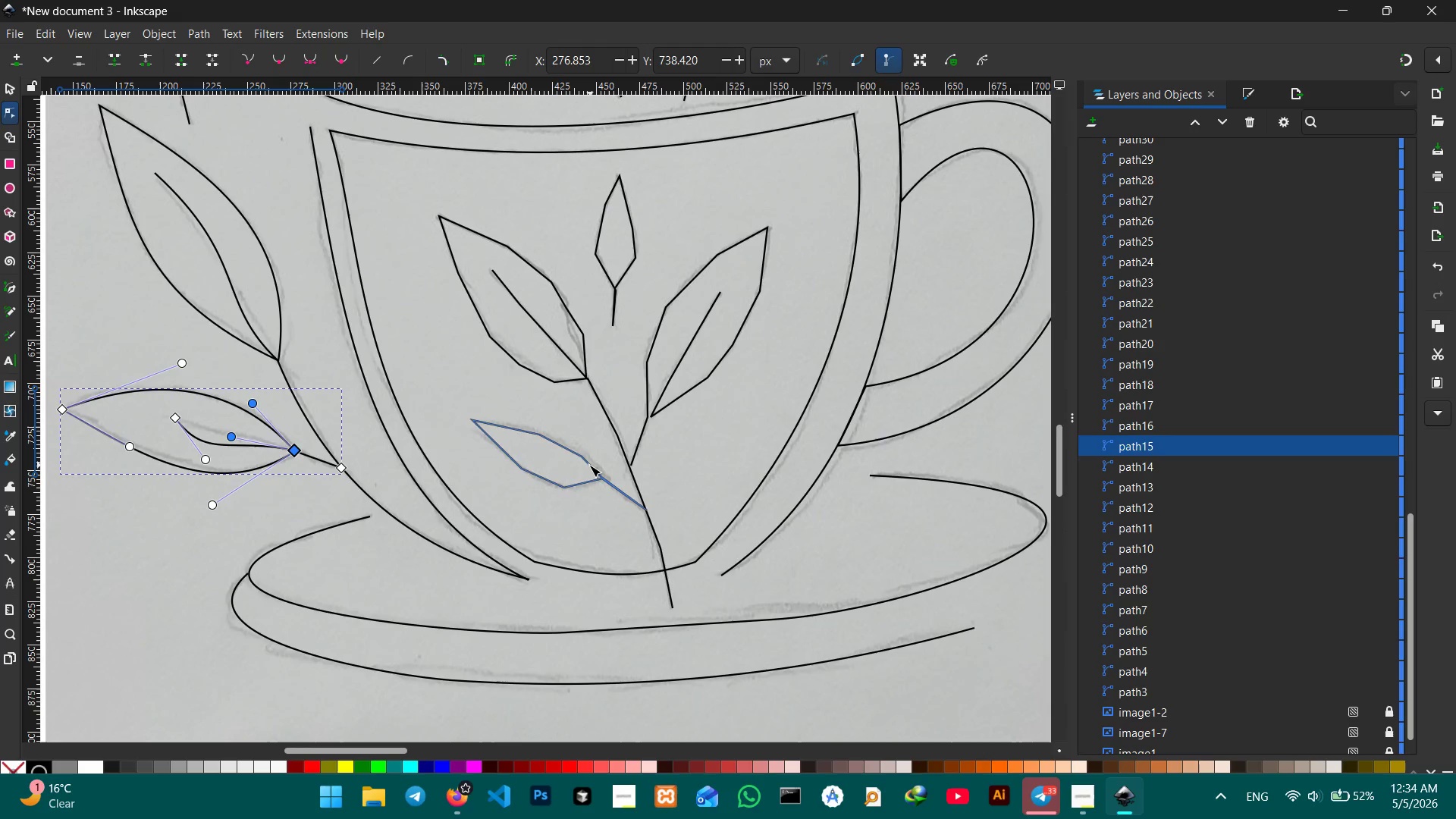 
left_click([589, 465])
 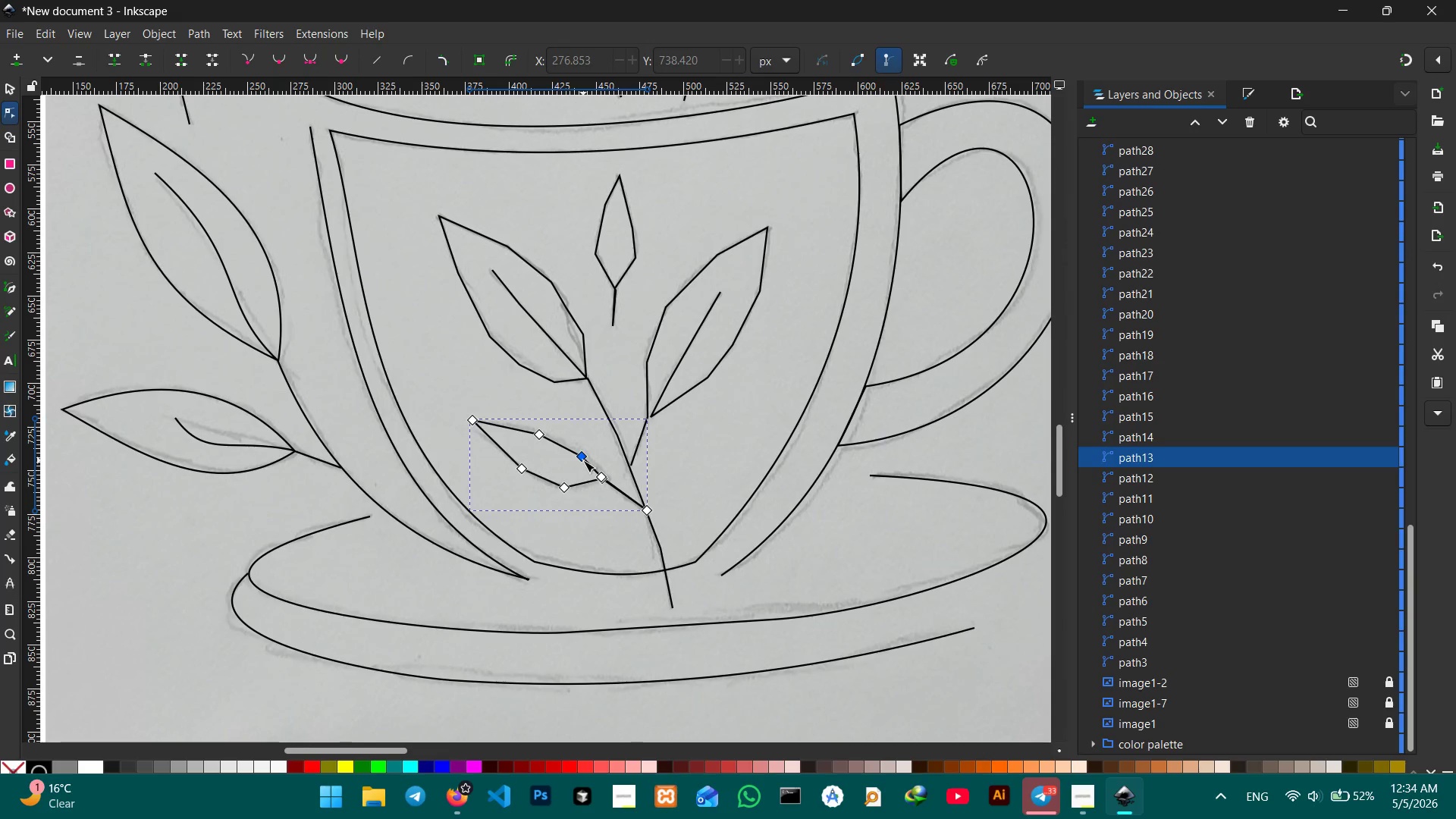 
left_click([583, 460])
 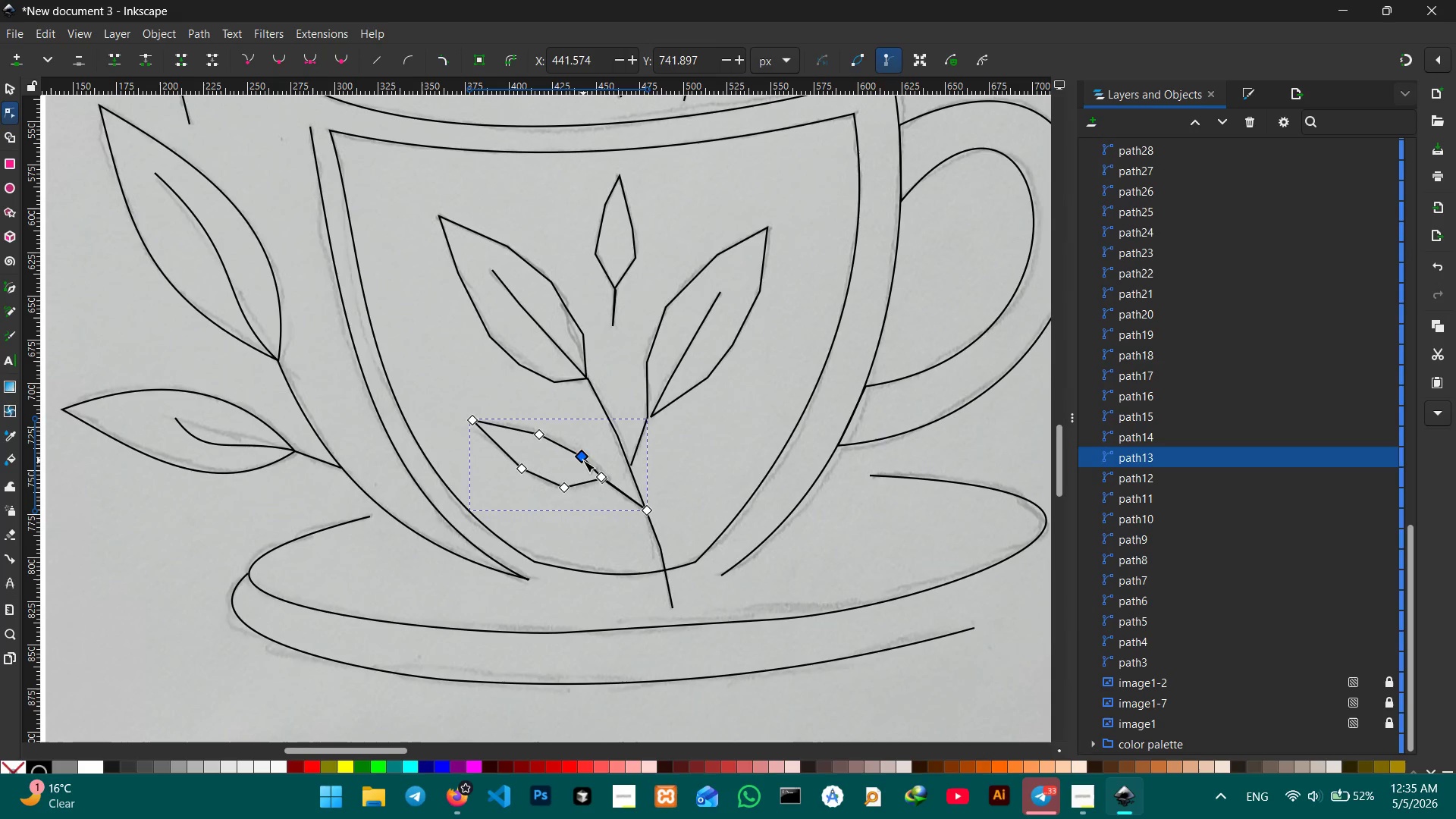 
key(Backspace)
 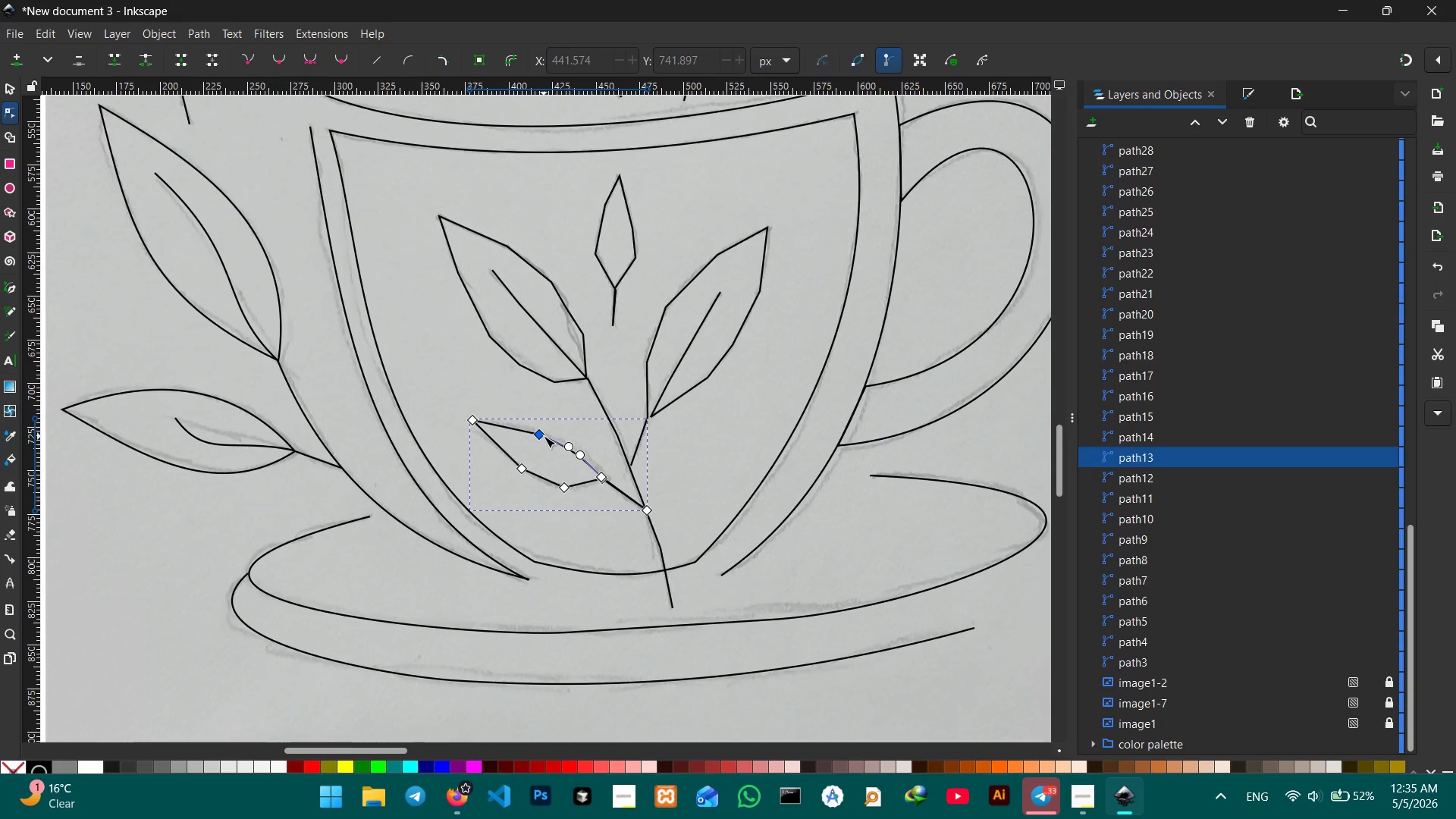 
left_click([544, 436])
 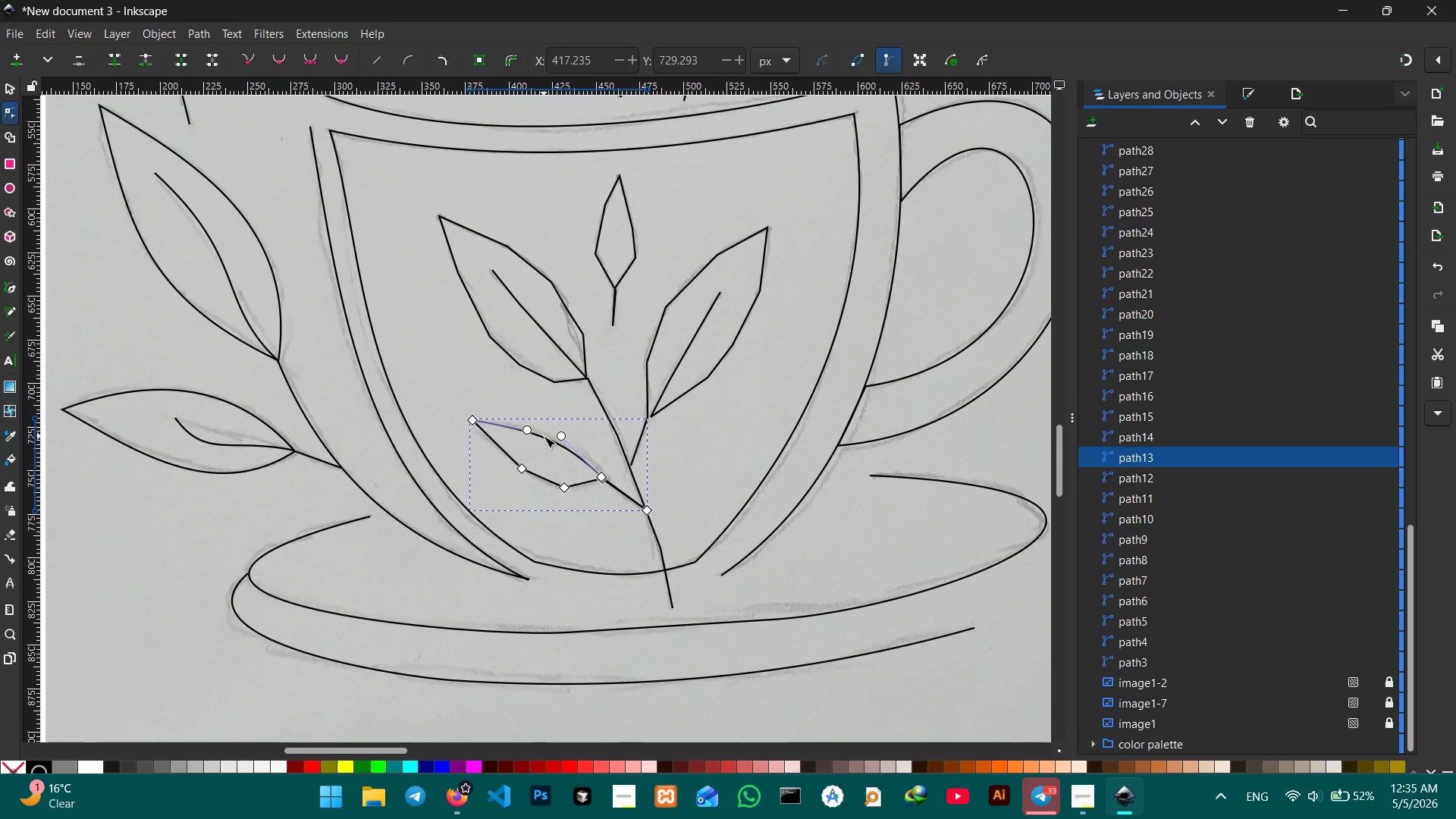 
key(Backspace)
 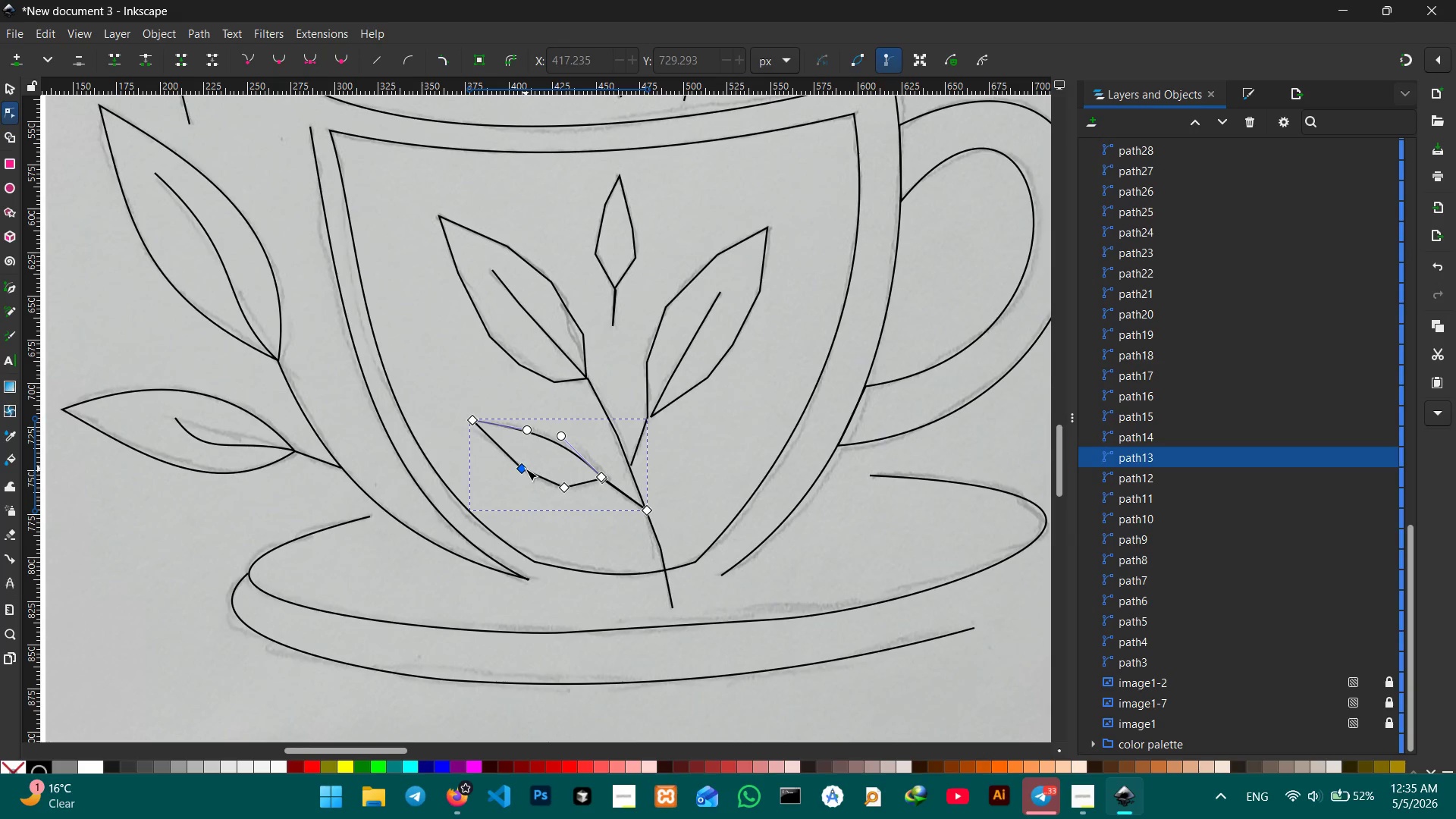 
left_click([525, 469])
 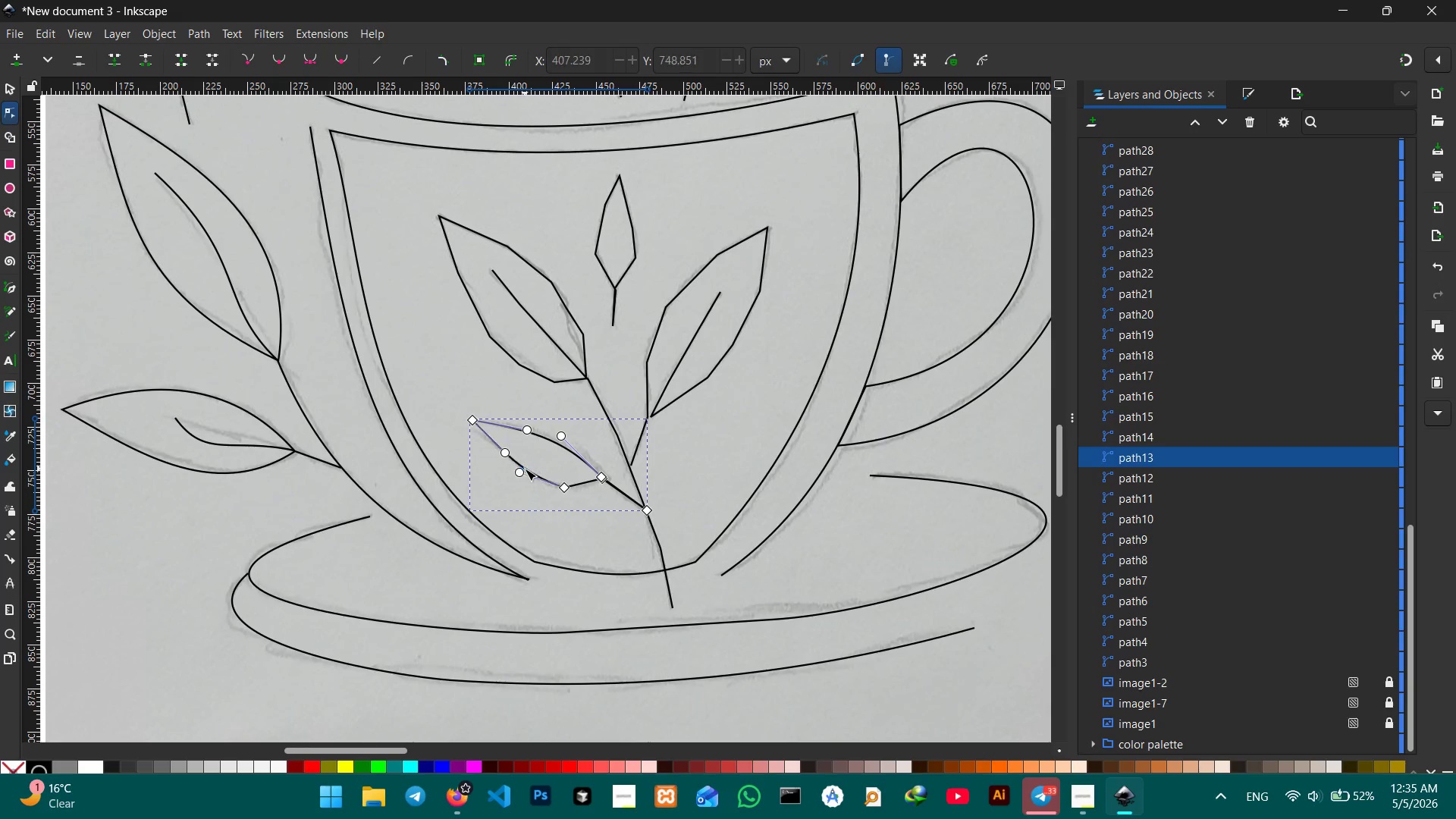 
key(Backspace)
 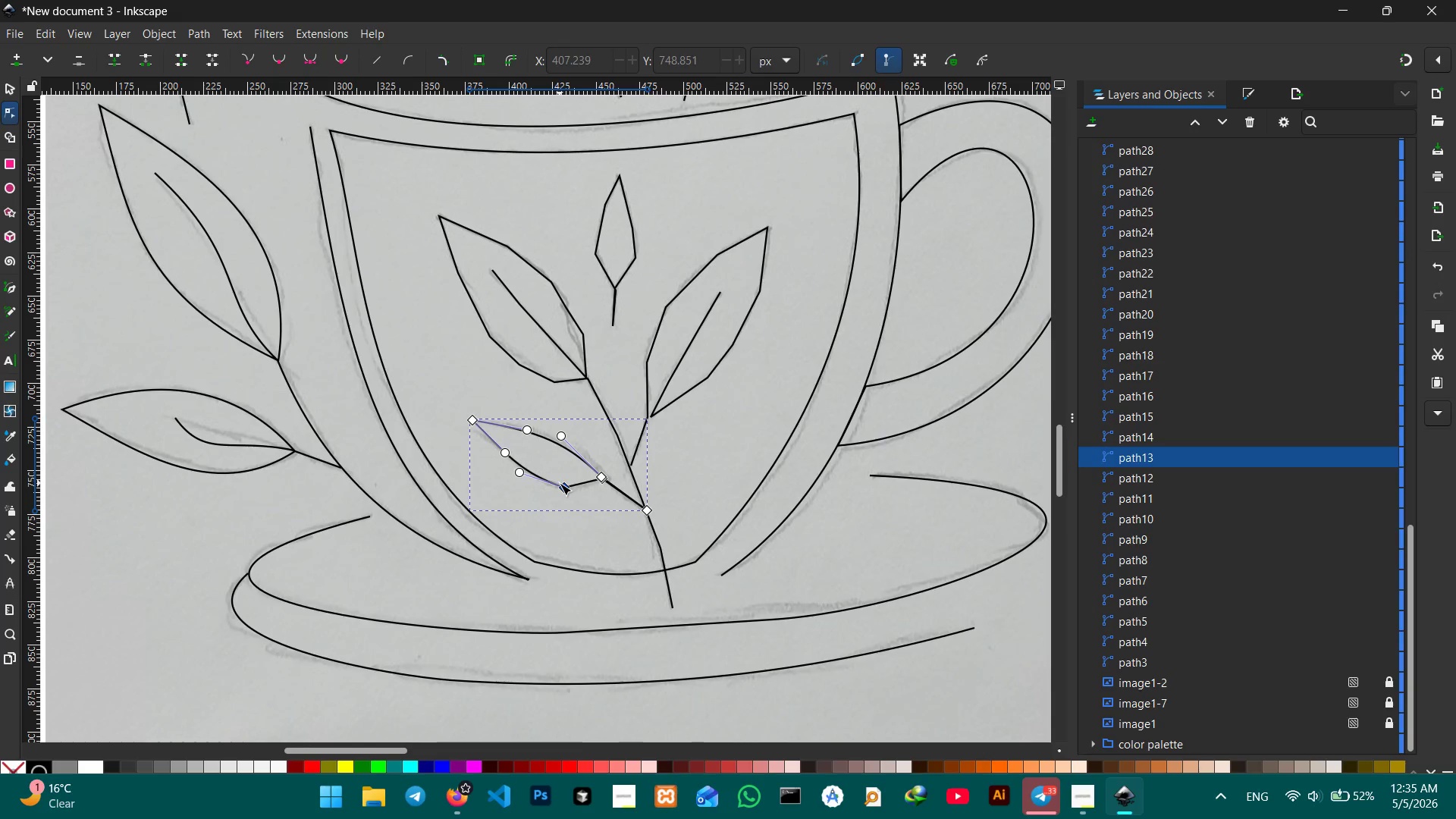 
left_click([560, 483])
 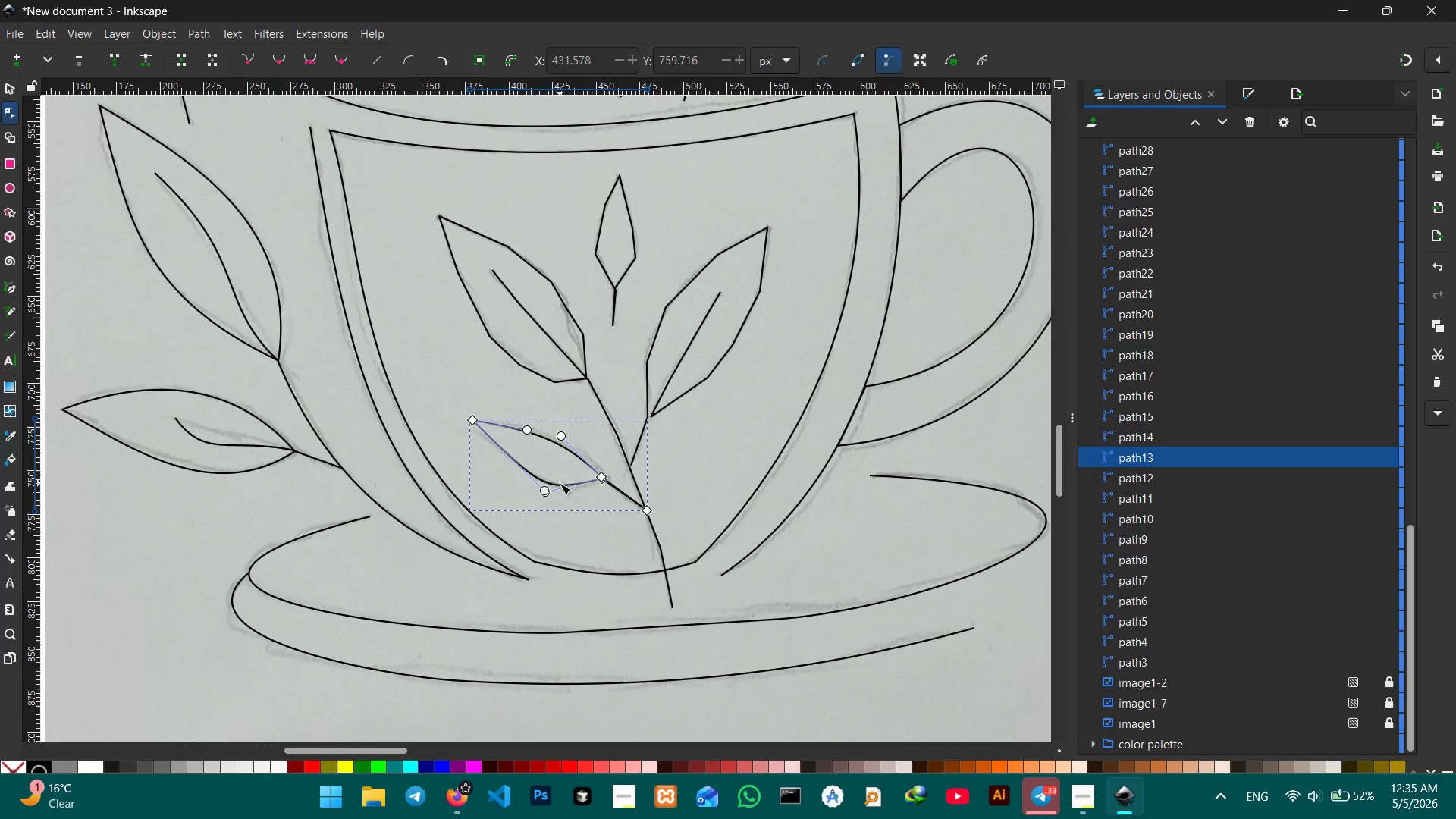 
key(Backspace)
 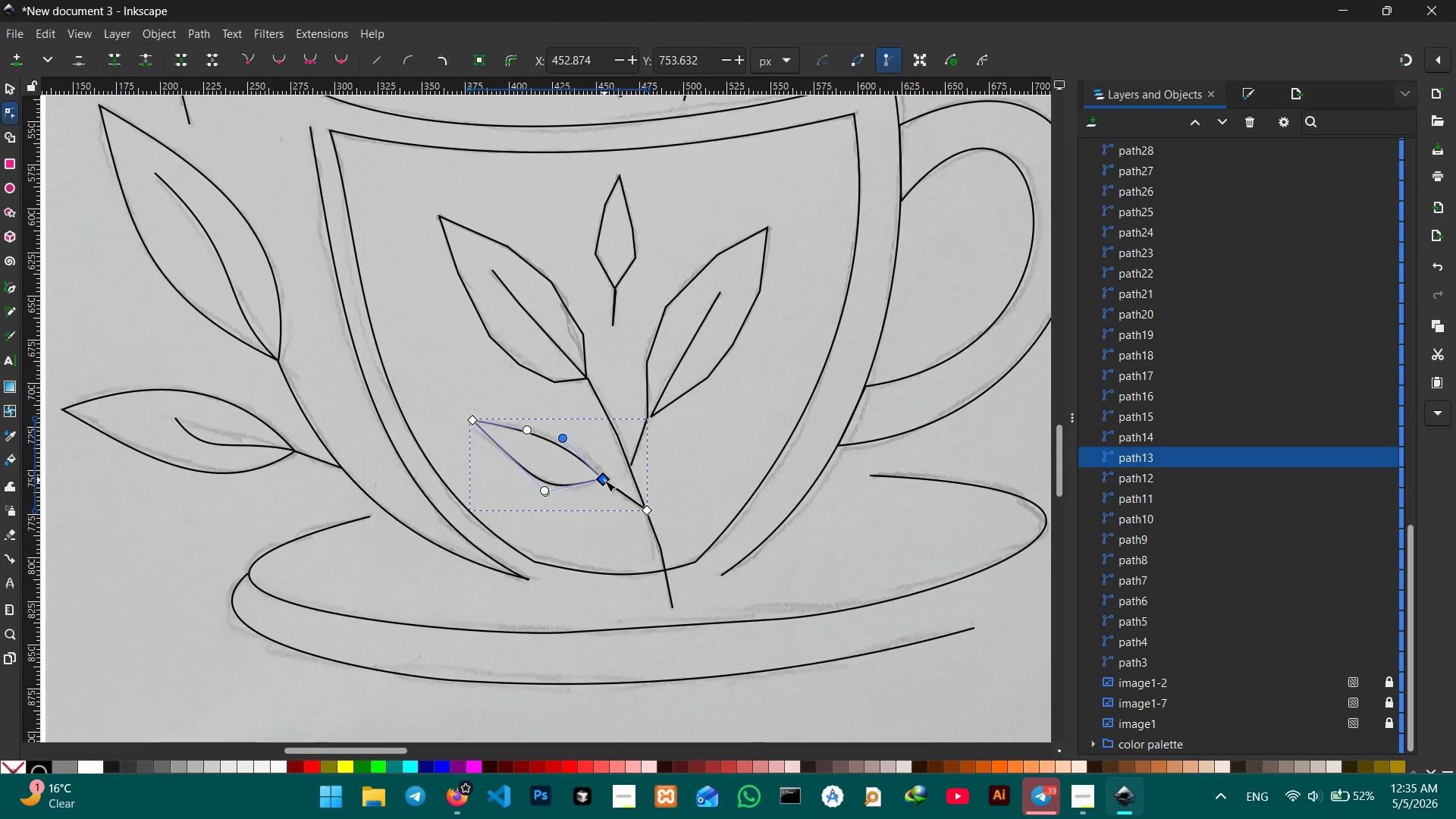 
left_click_drag(start_coordinate=[562, 435], to_coordinate=[565, 419])
 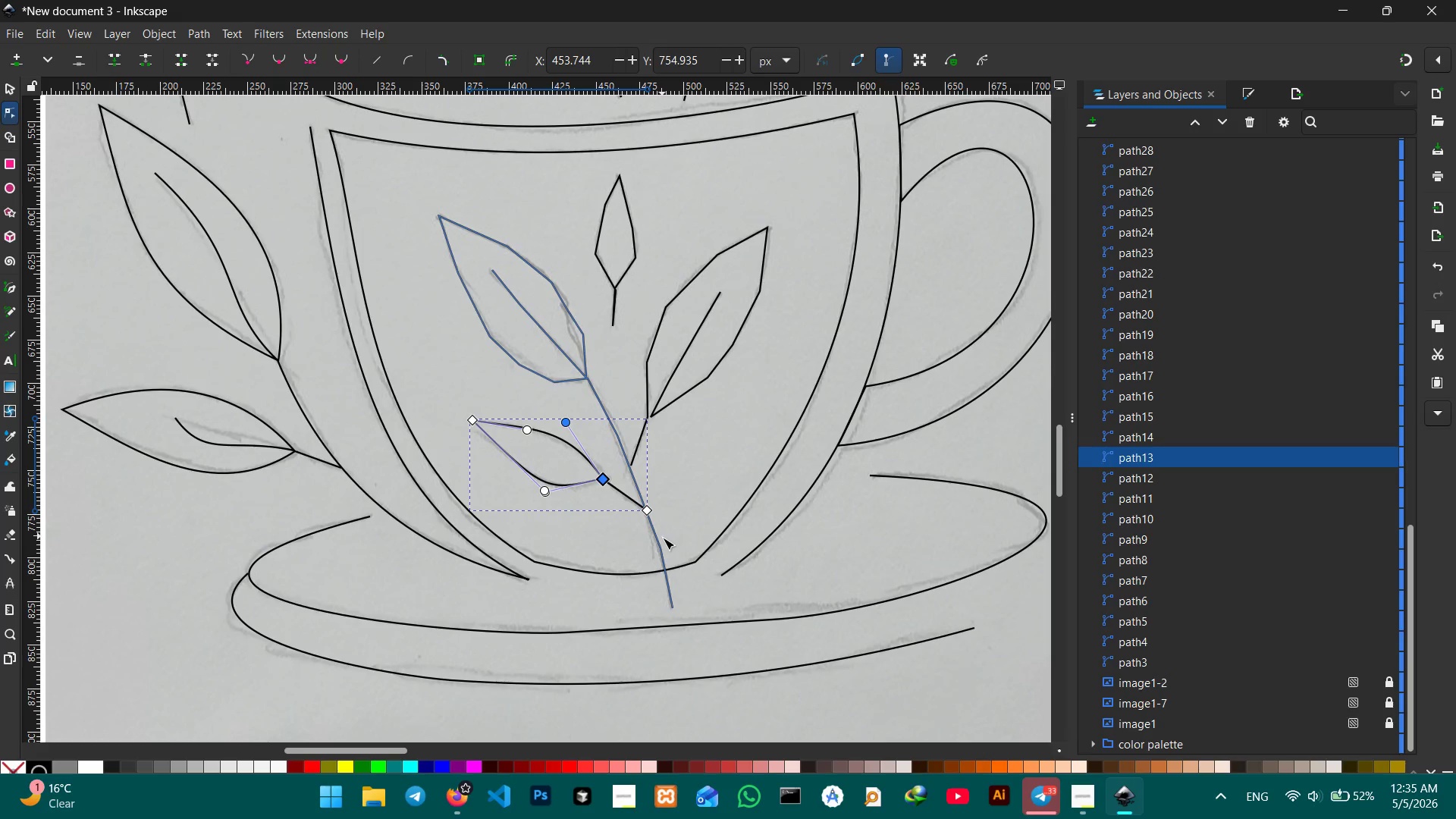 
left_click([662, 548])
 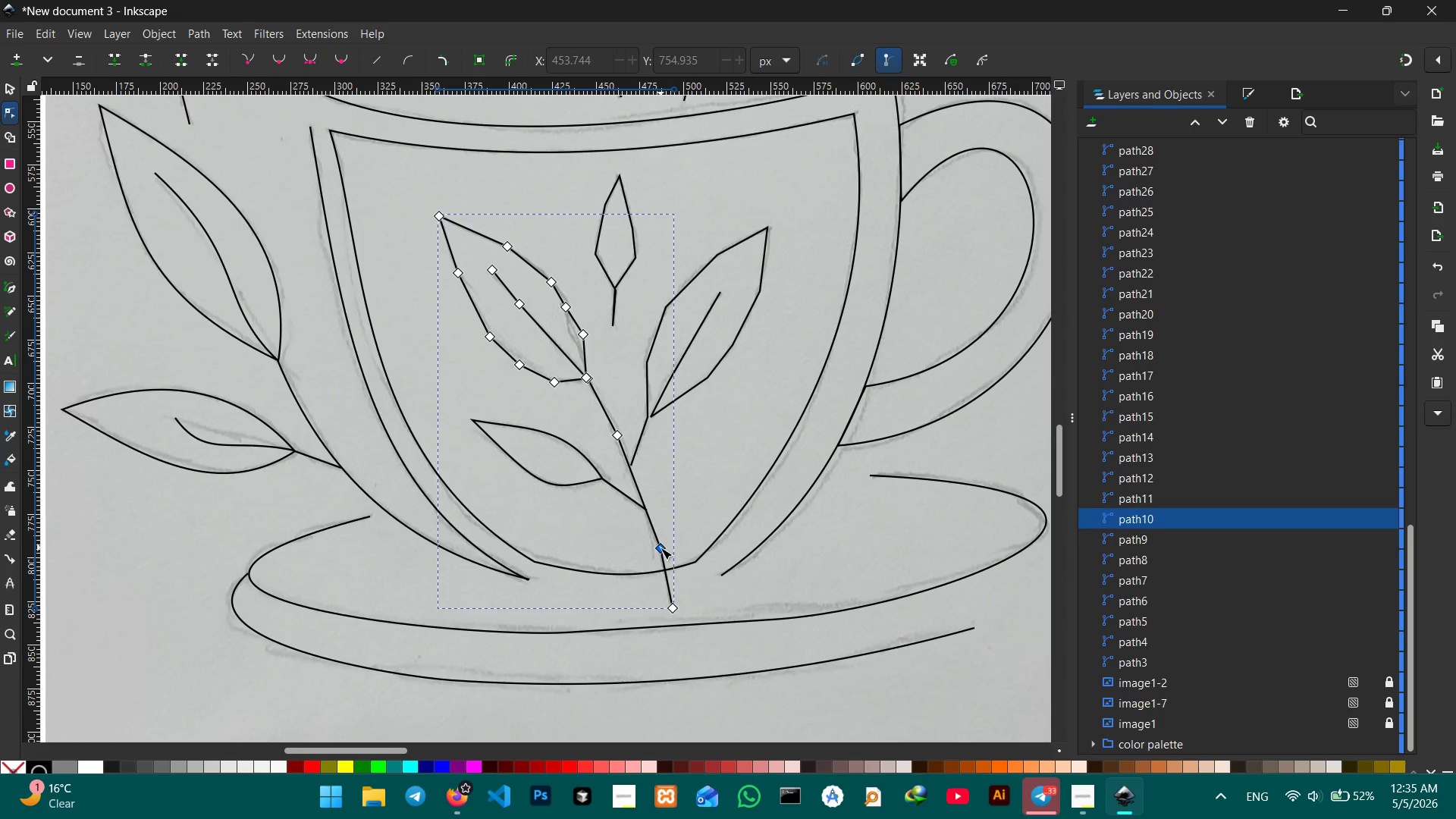 
left_click([661, 548])
 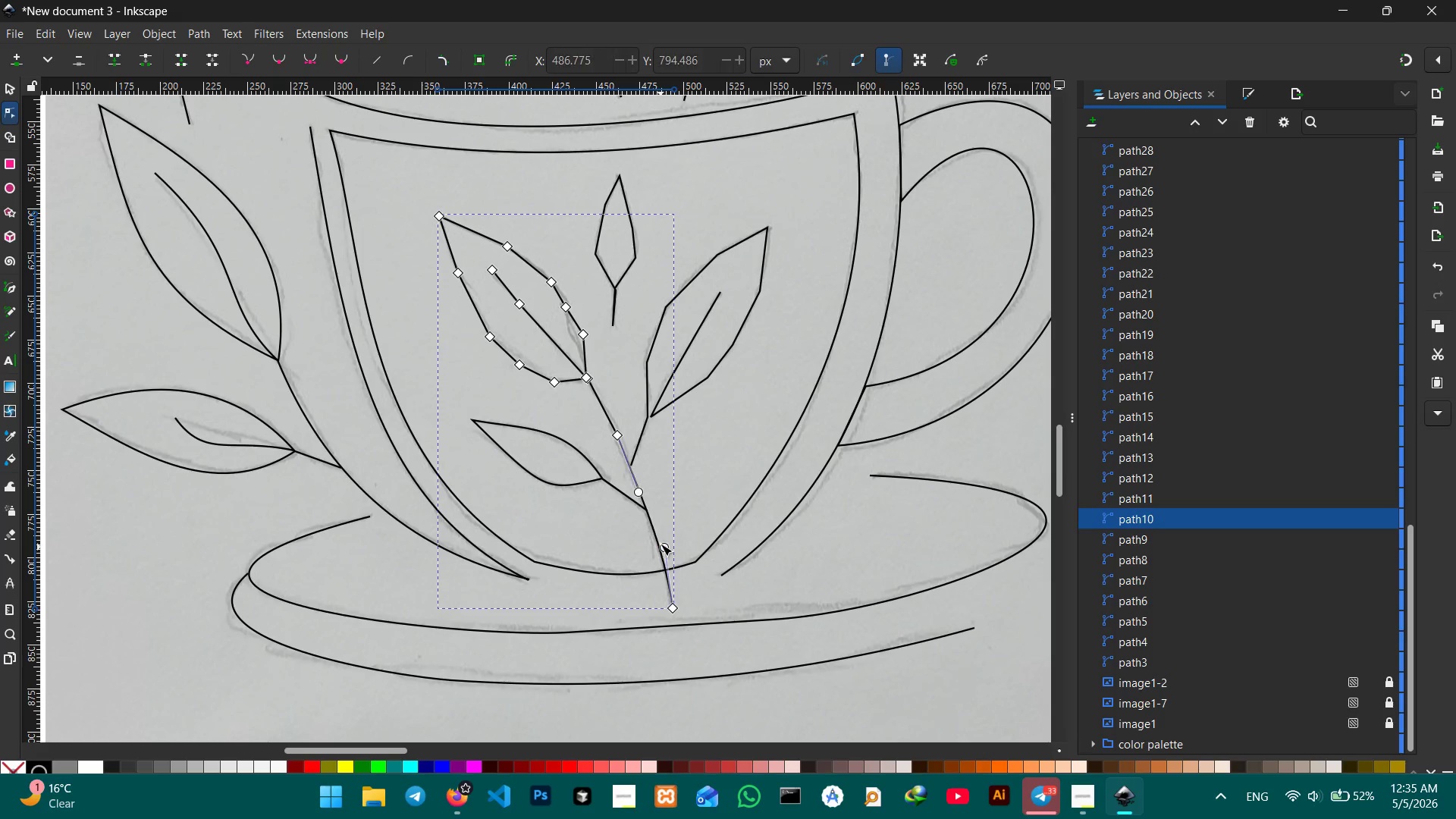 
key(Backspace)
 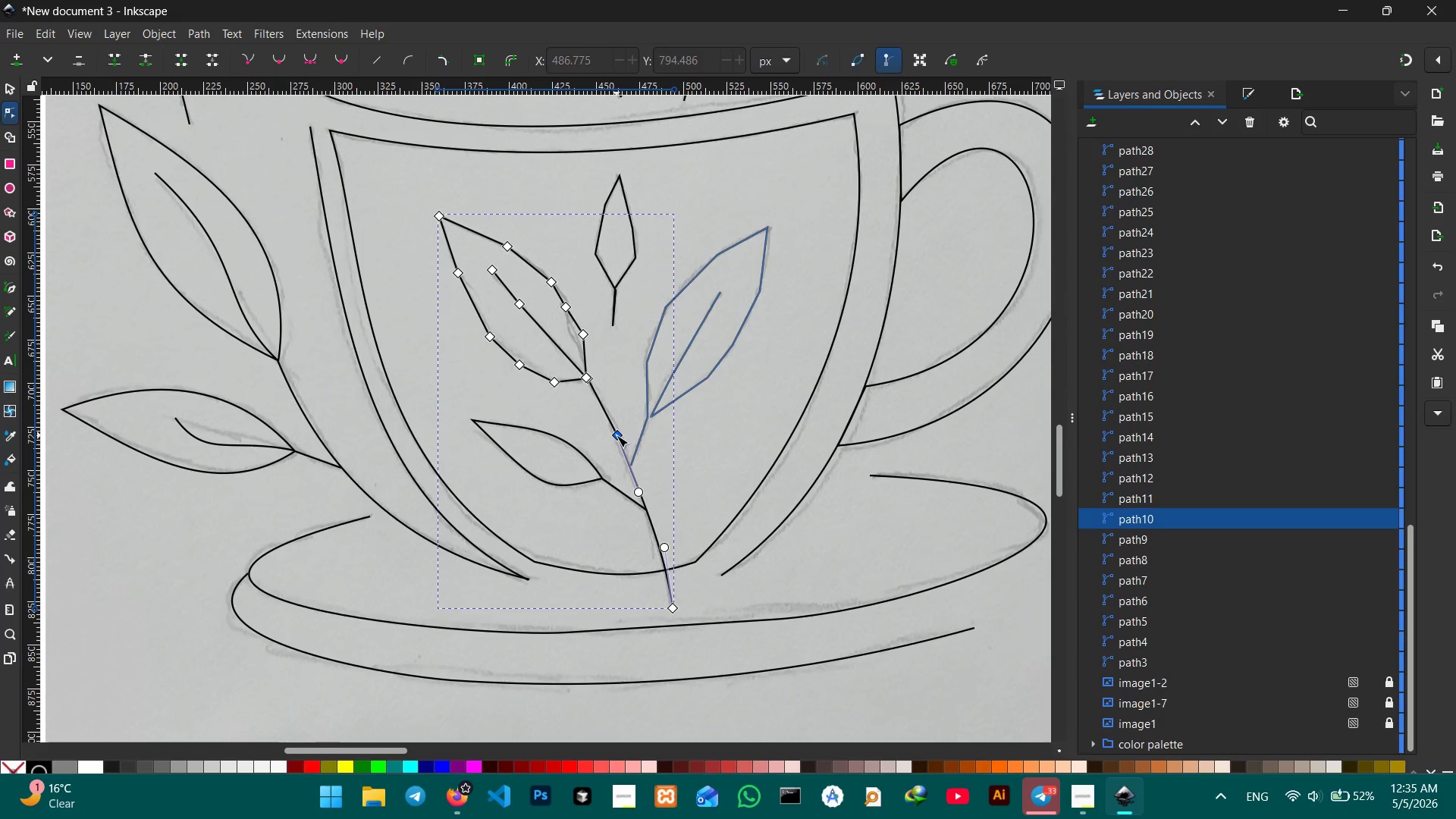 
left_click([617, 435])
 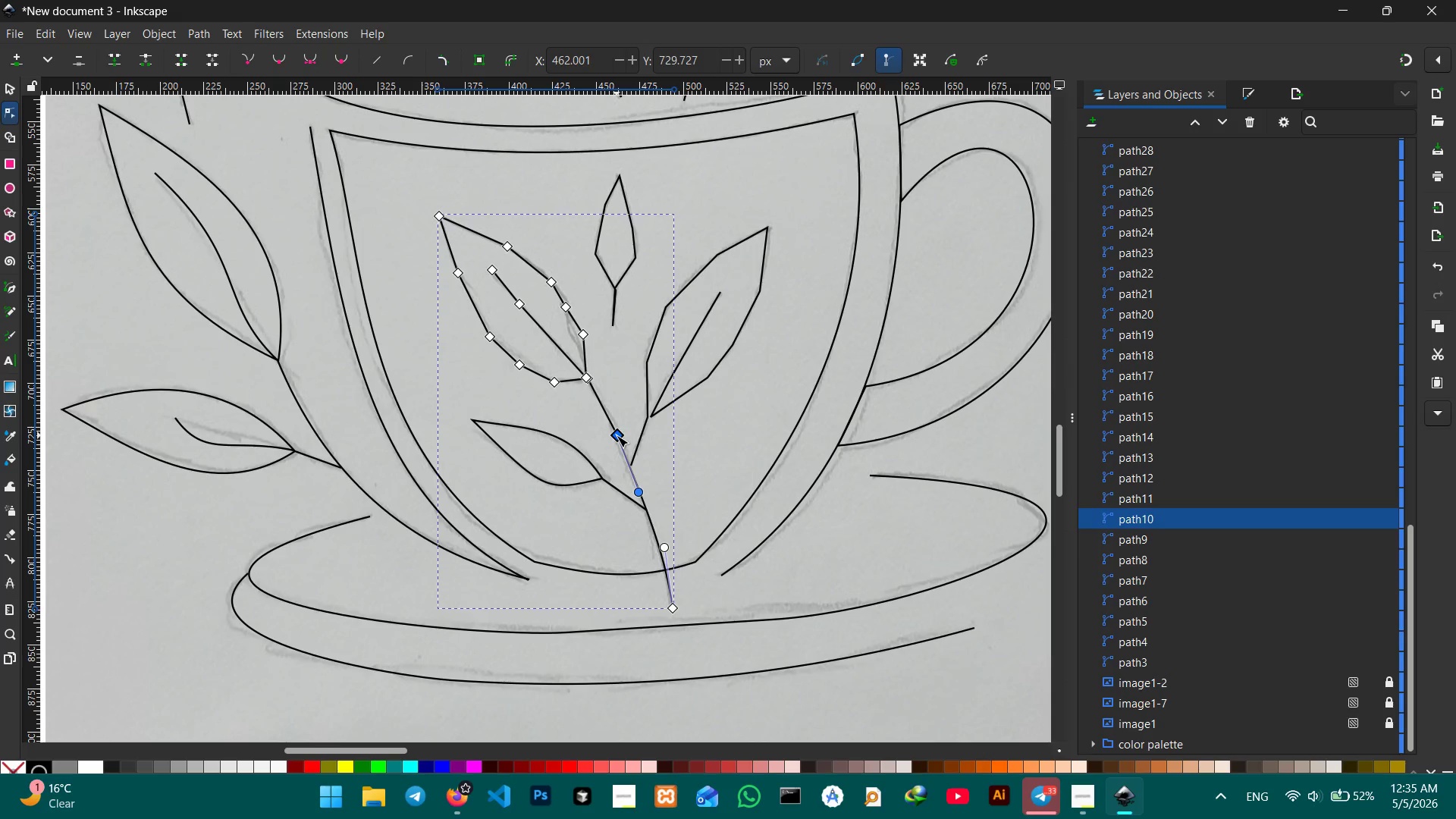 
key(Backspace)
 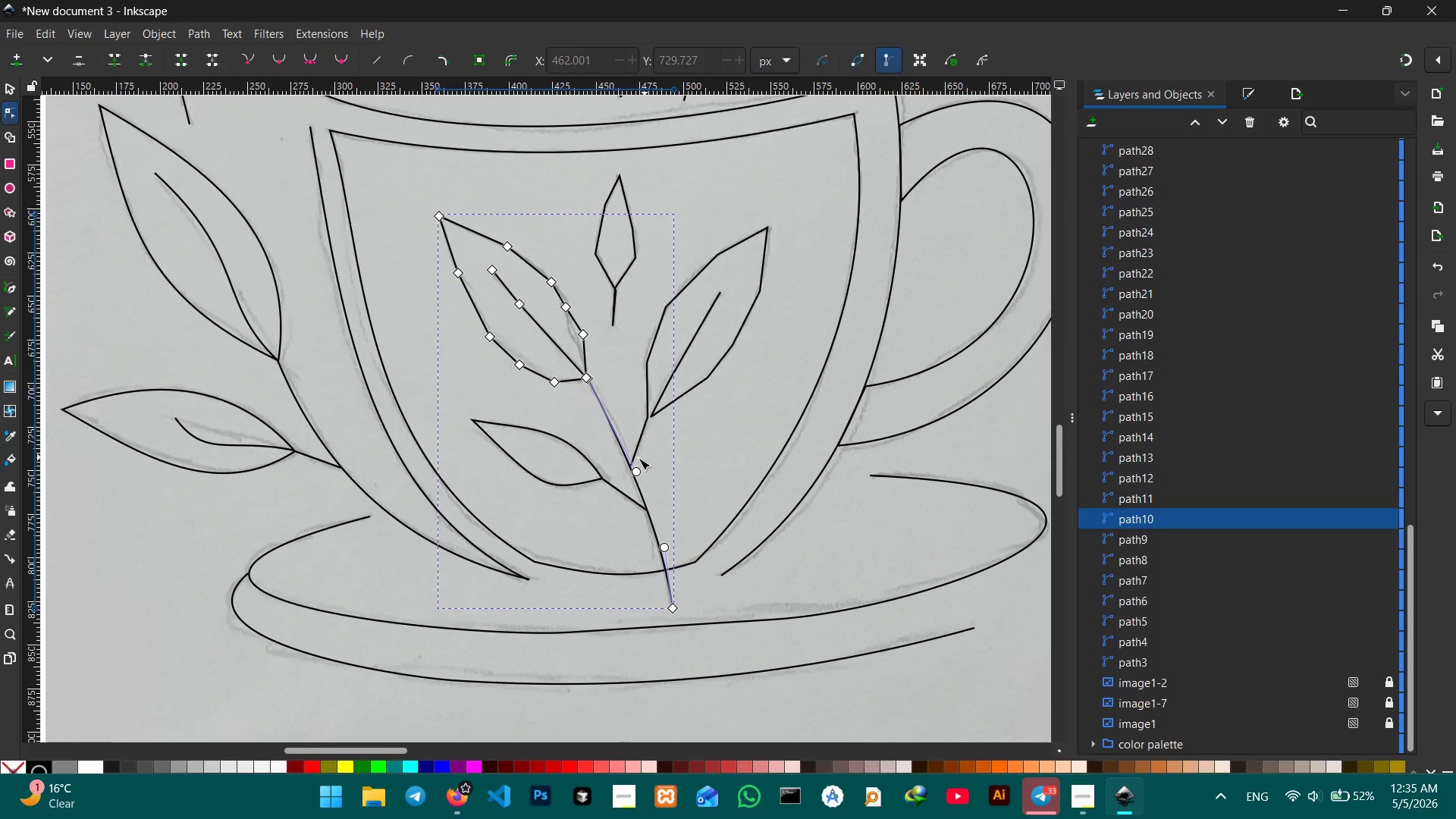 
left_click([637, 435])
 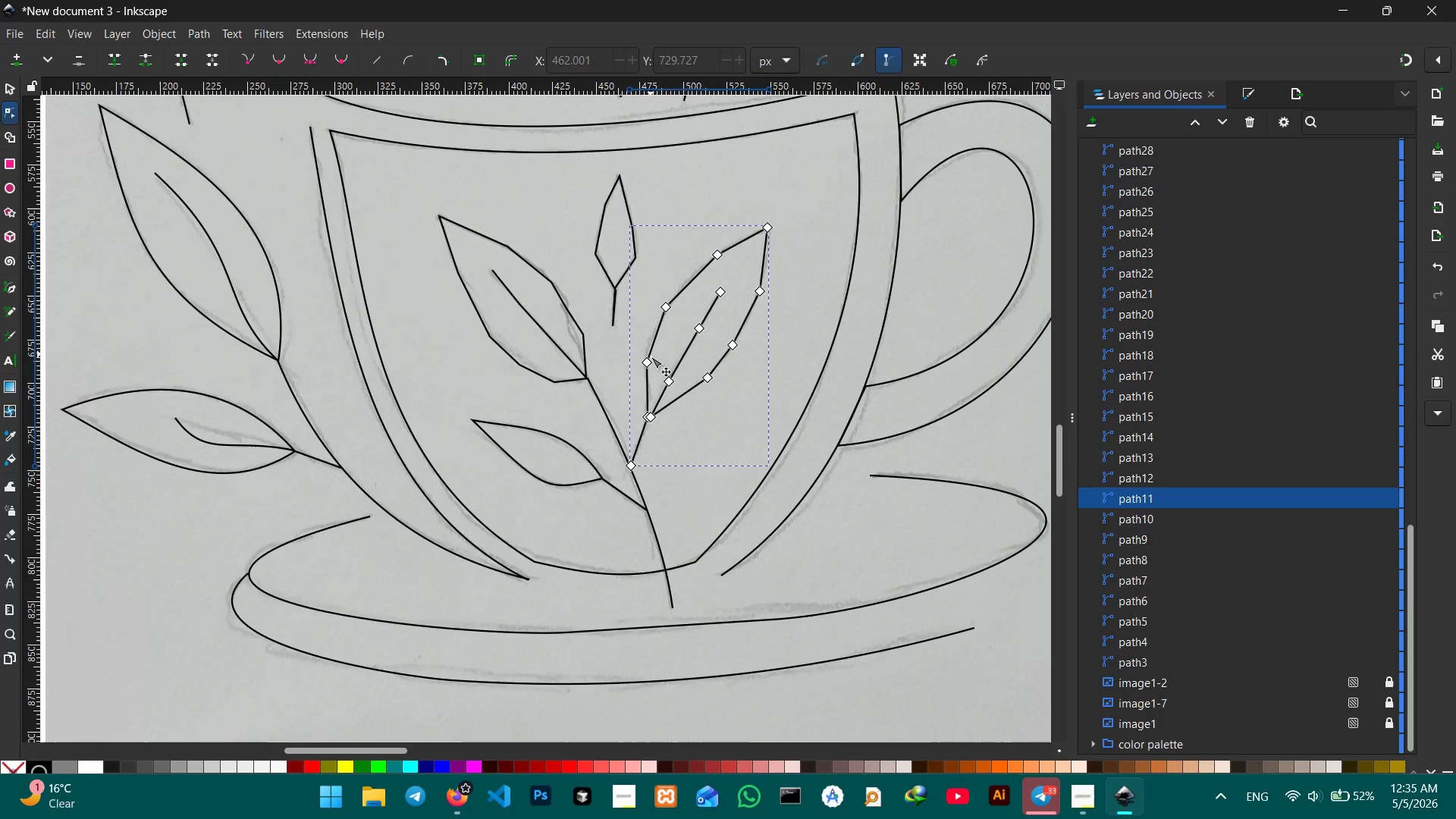 
left_click([648, 360])
 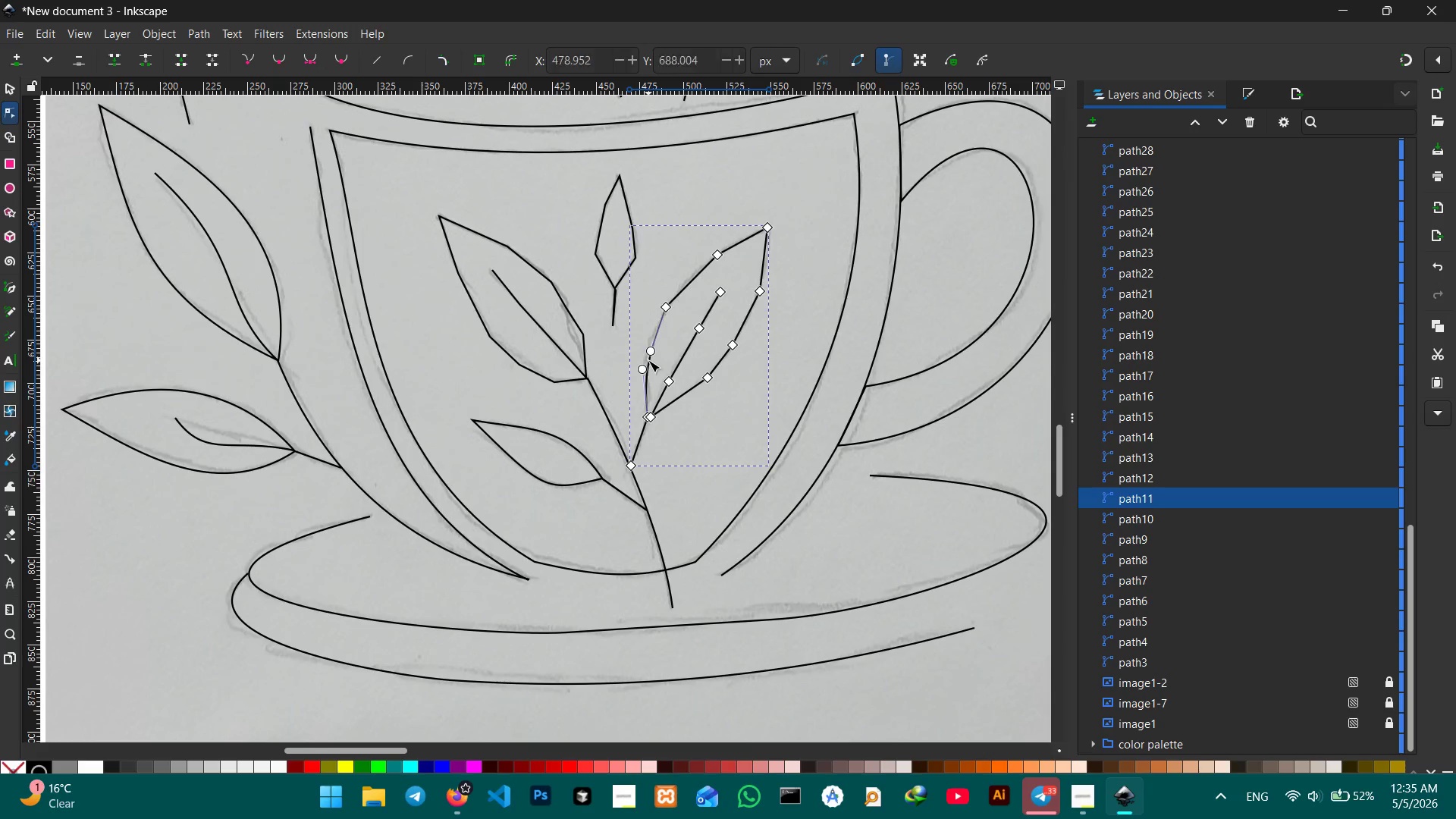 
key(Backspace)
 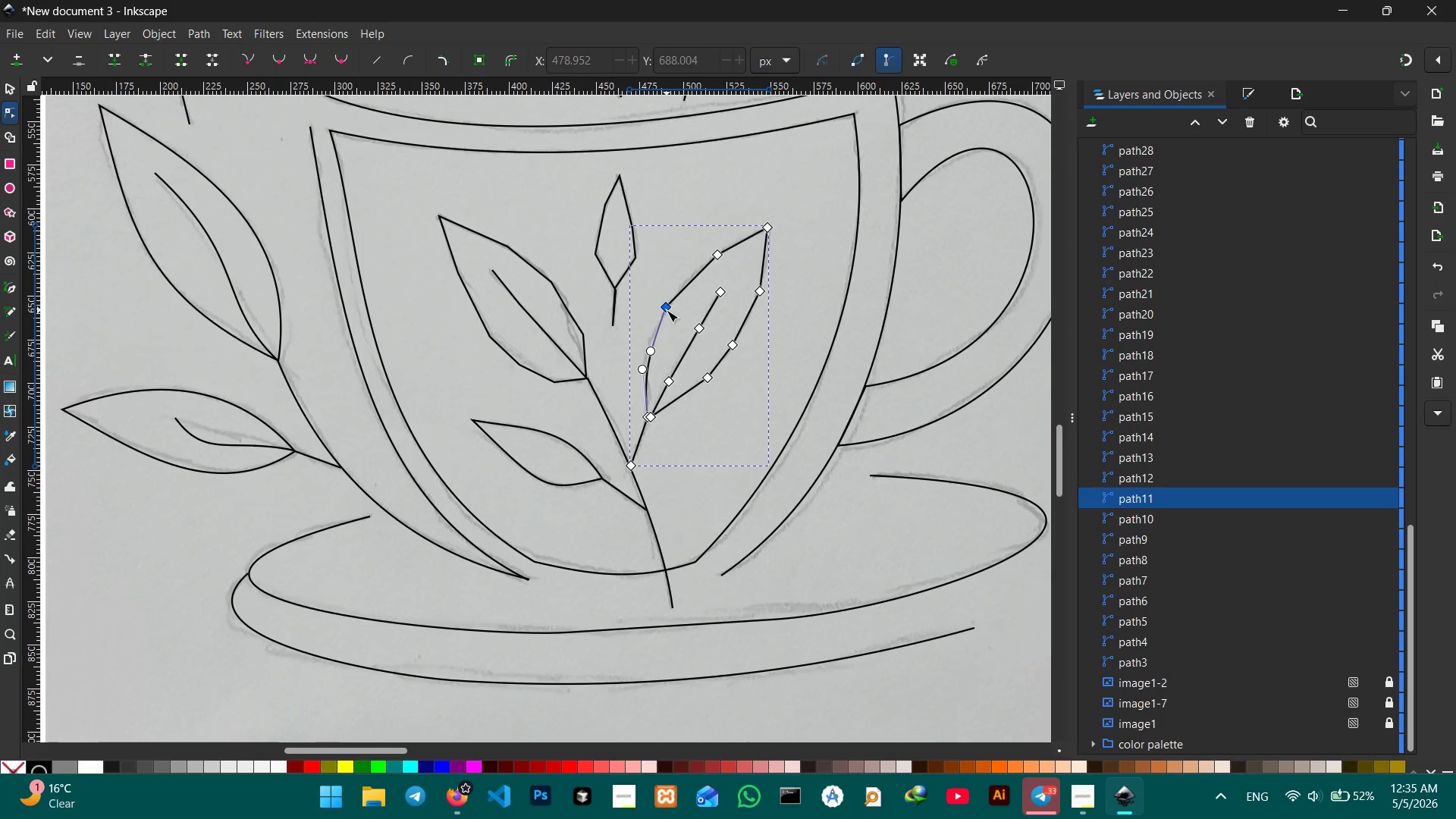 
left_click([667, 310])
 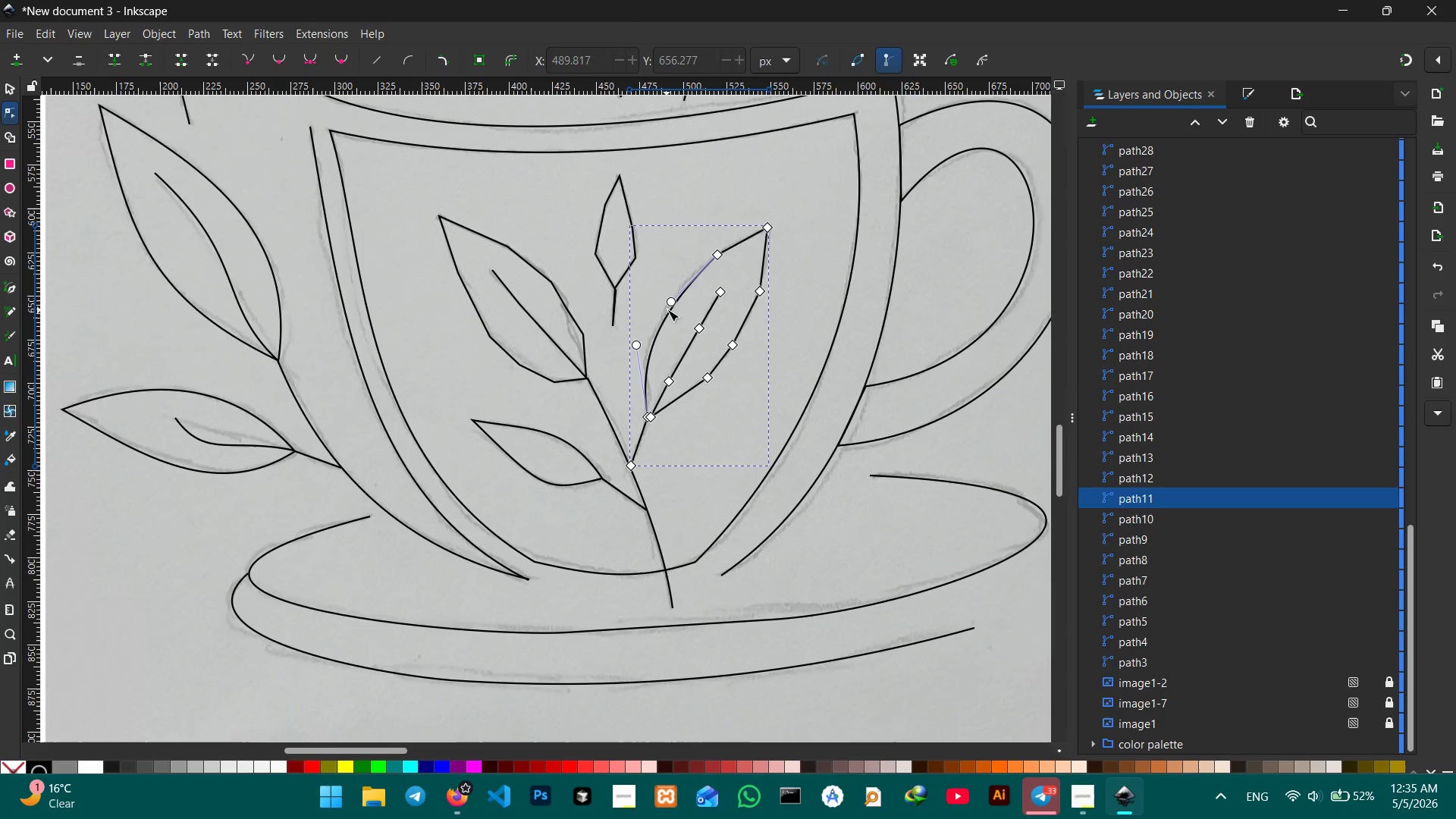 
key(Backspace)
 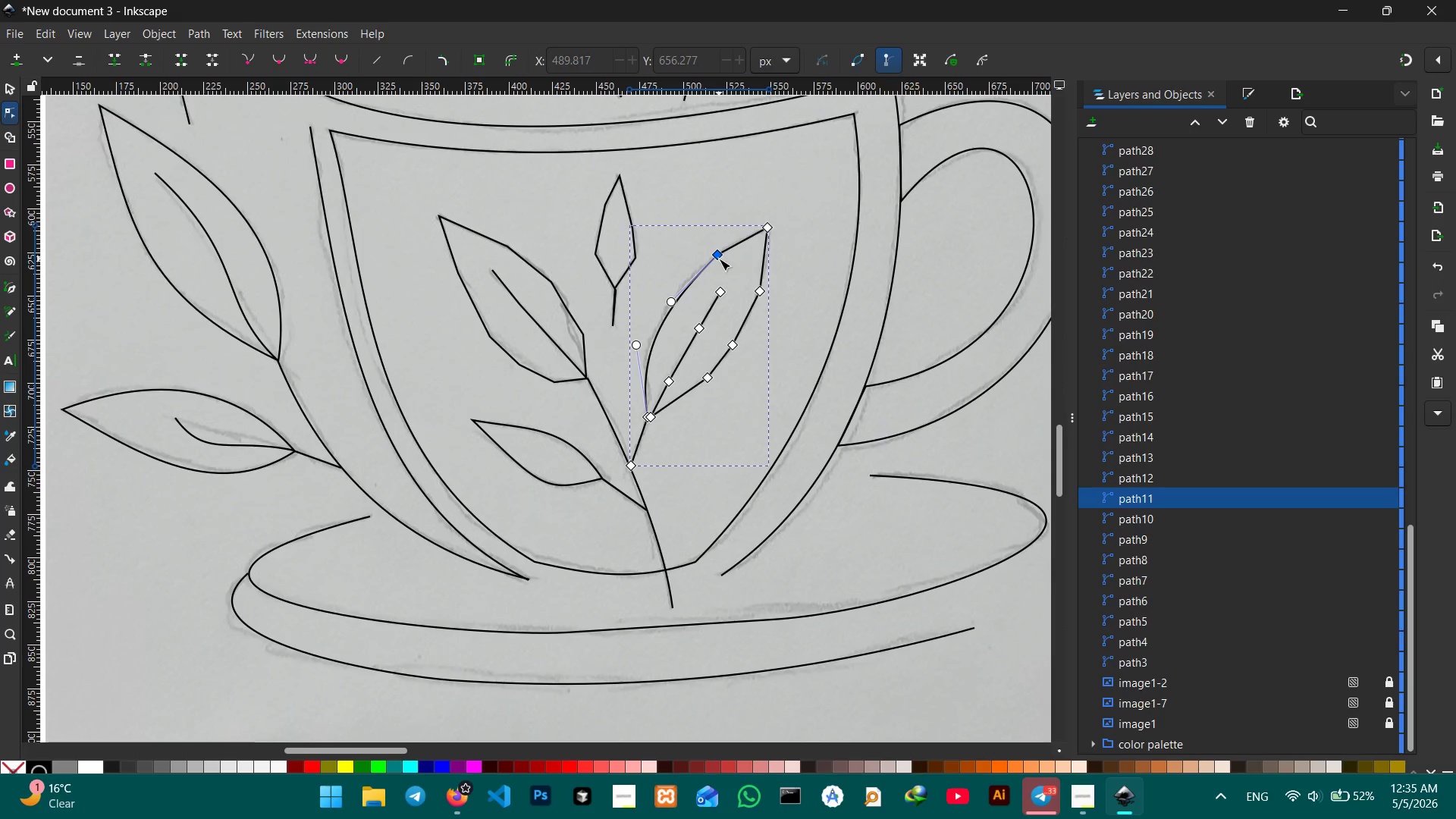 
left_click([719, 257])
 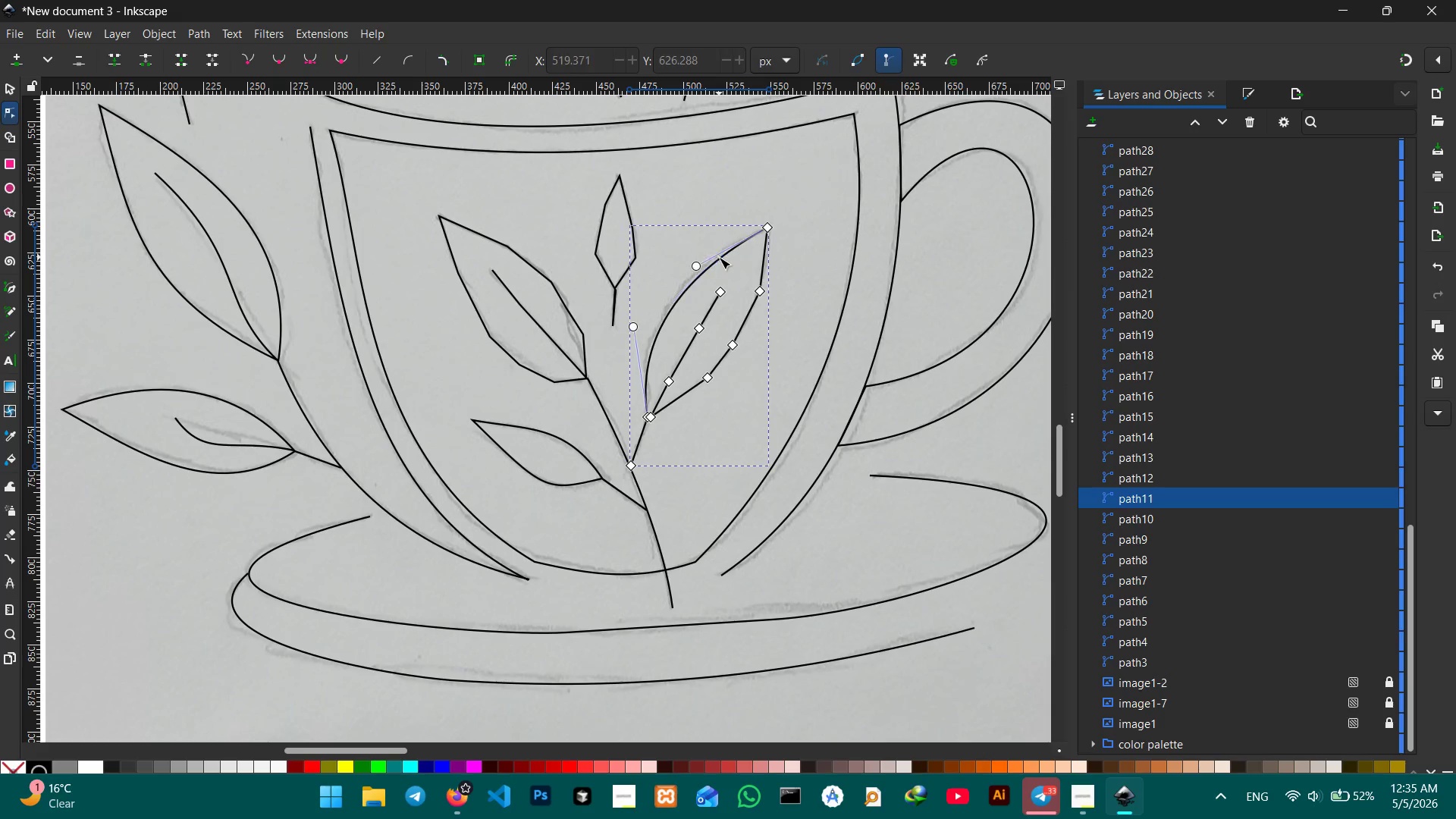 
key(Backspace)
 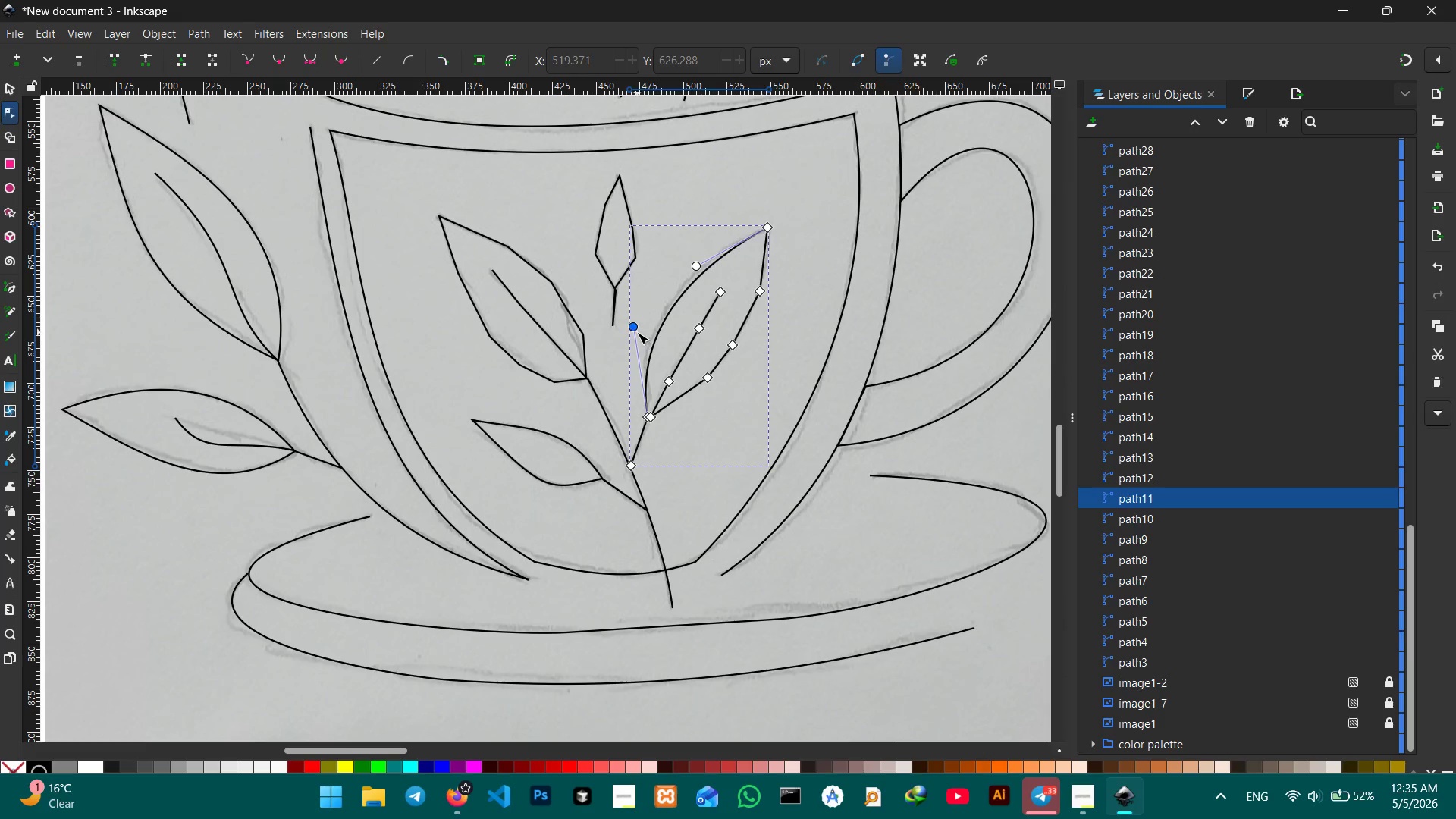 
left_click_drag(start_coordinate=[637, 332], to_coordinate=[627, 328])
 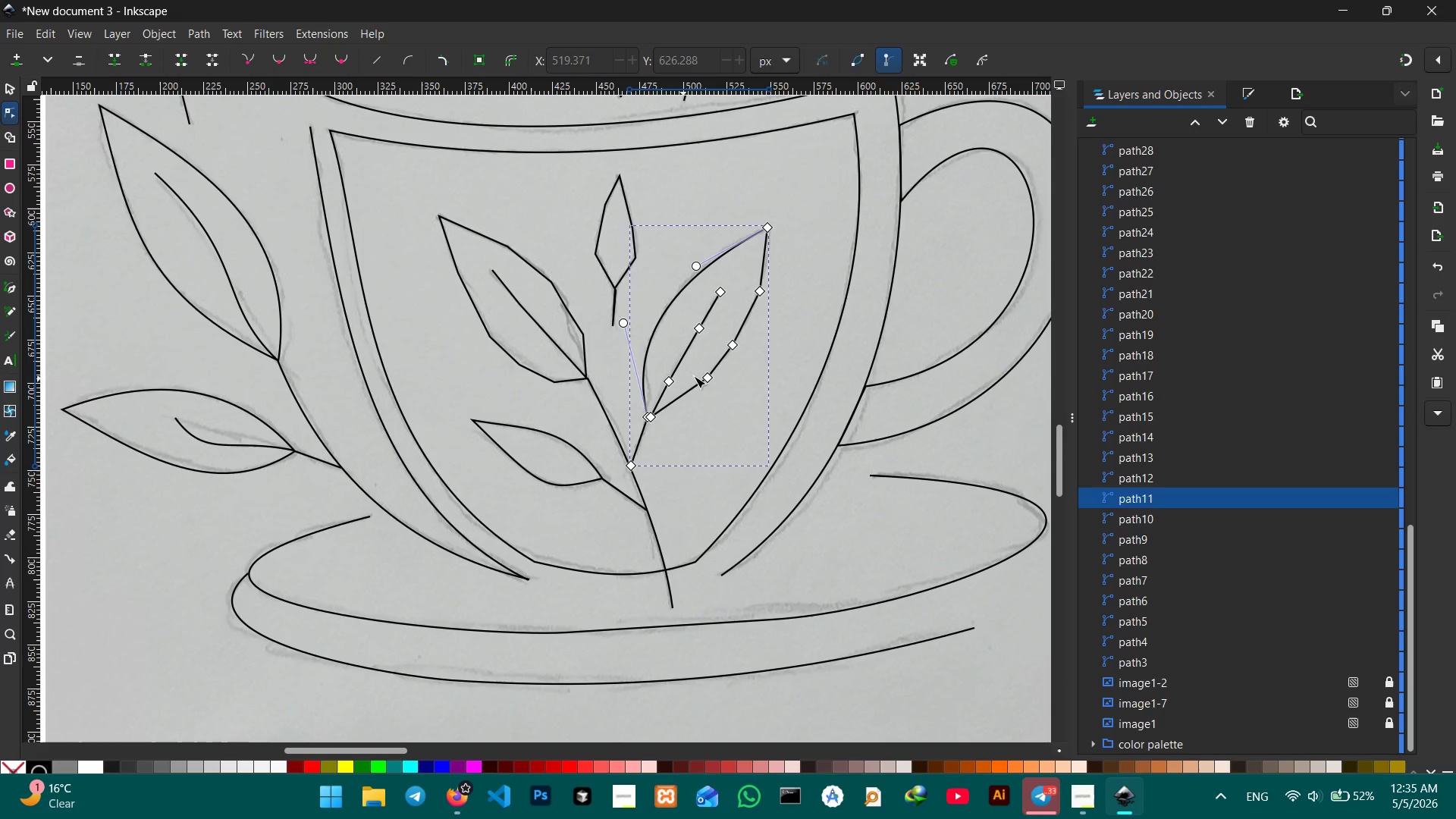 
wait(5.19)
 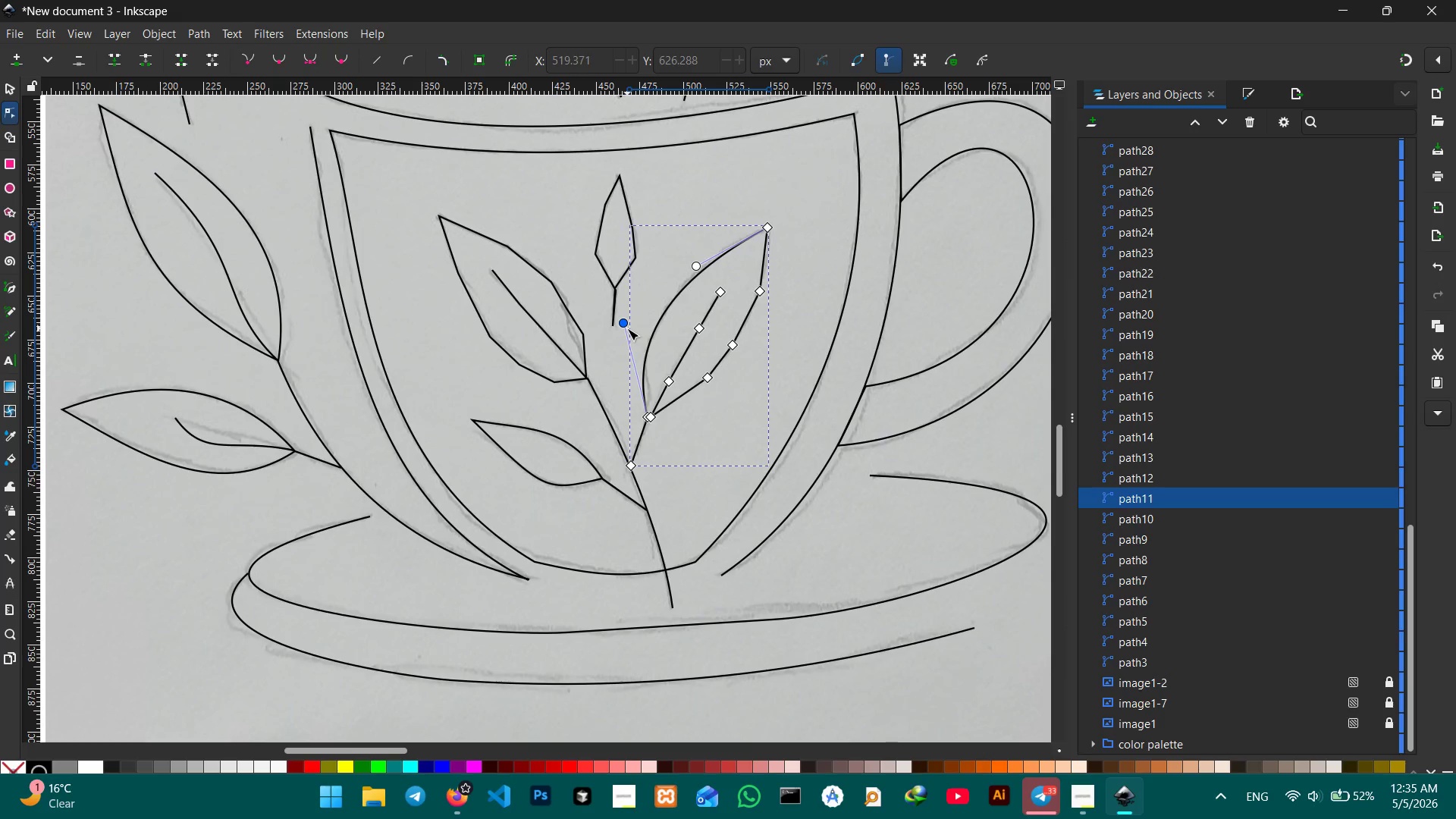 
left_click([705, 377])
 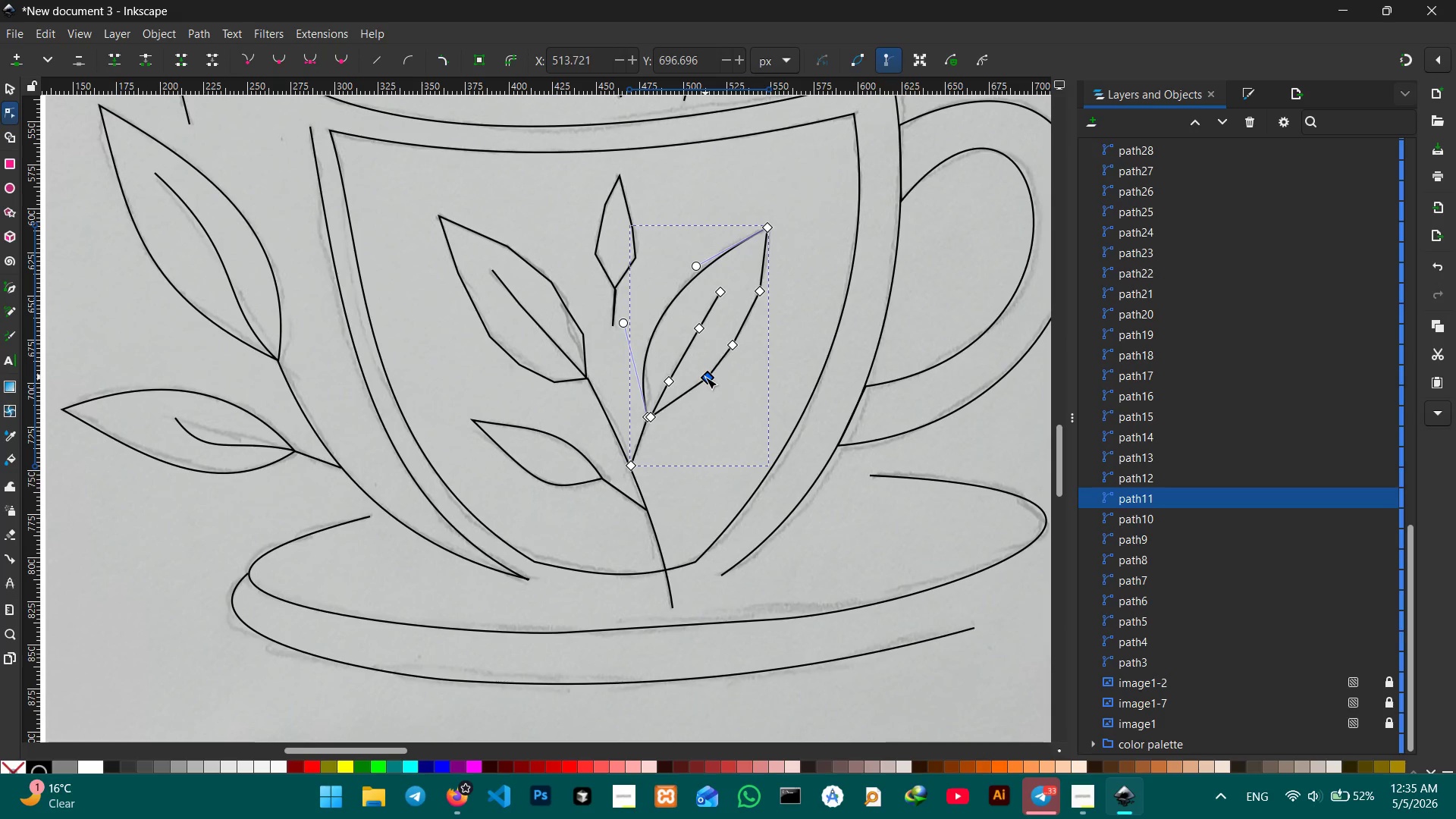 
key(Backspace)
 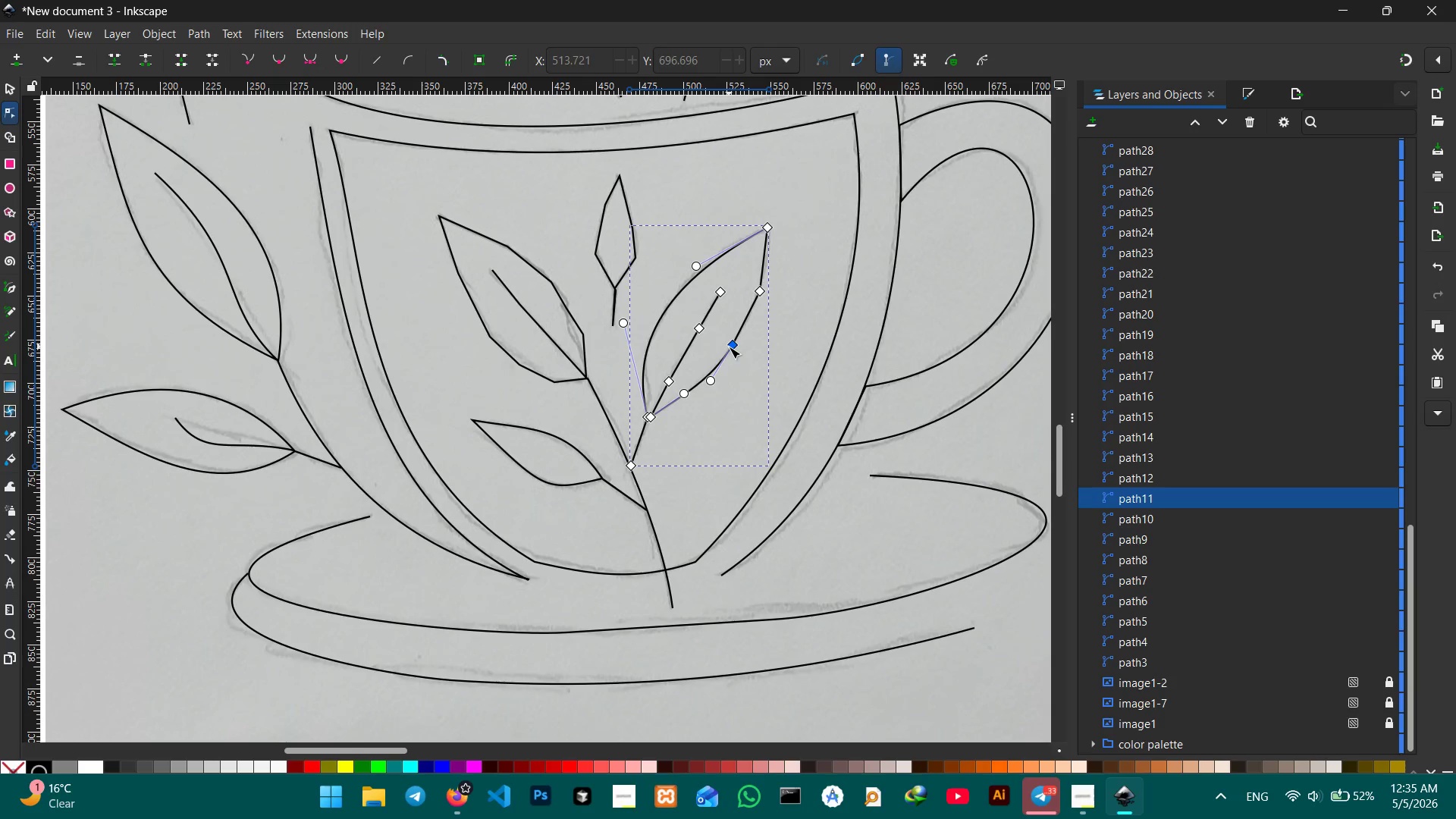 
left_click([729, 347])
 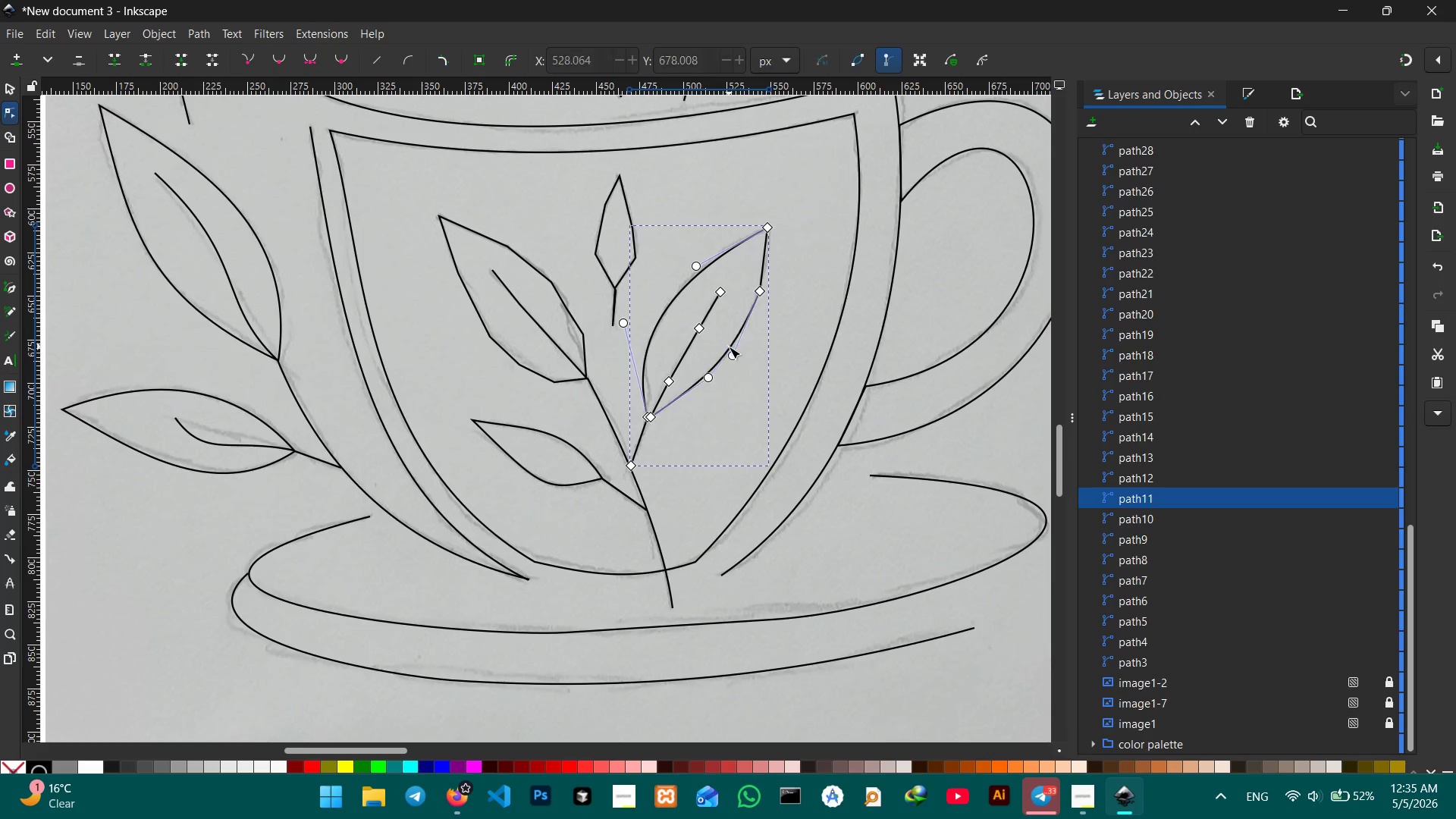 
key(Backspace)
 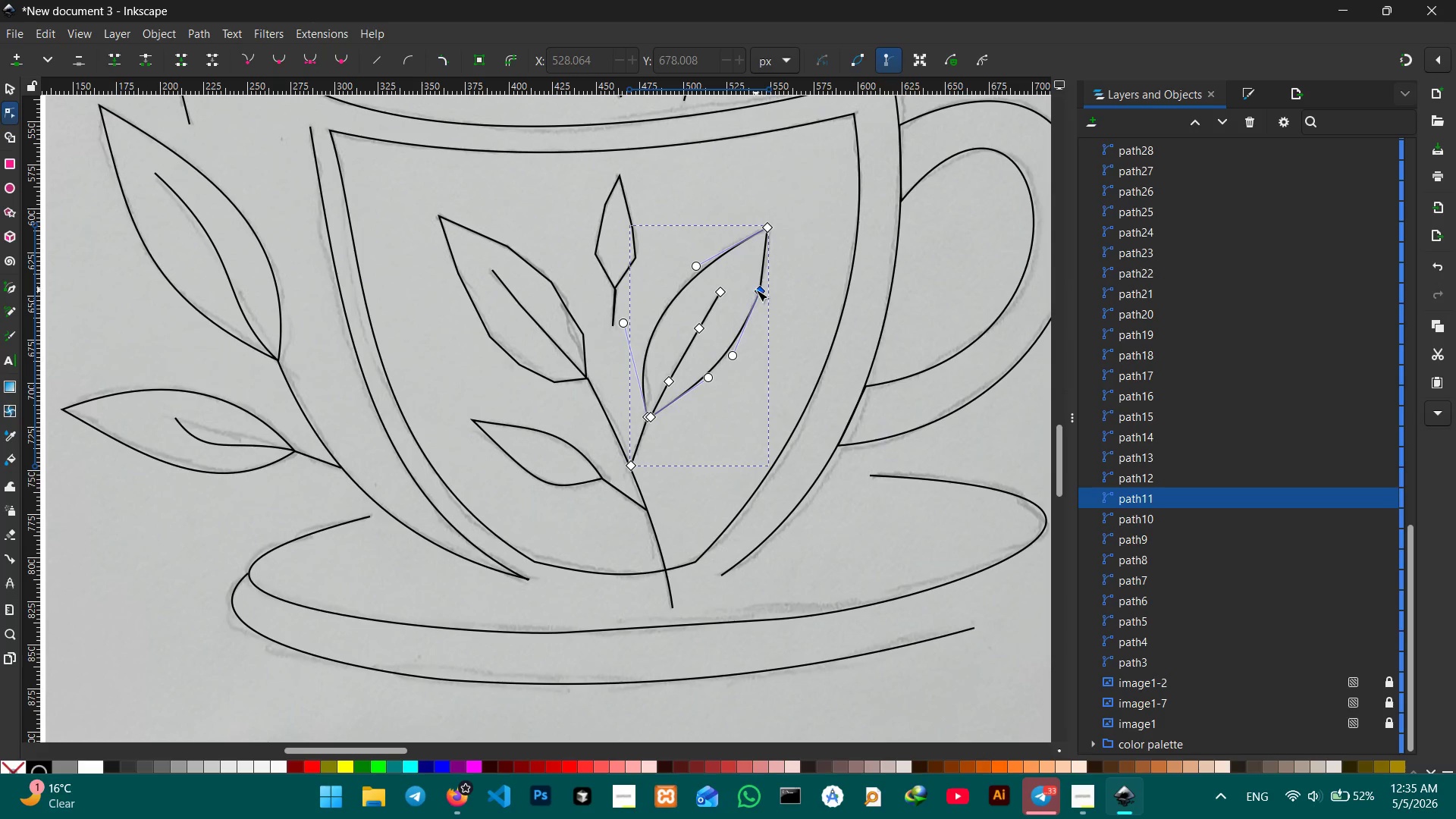 
left_click([756, 290])
 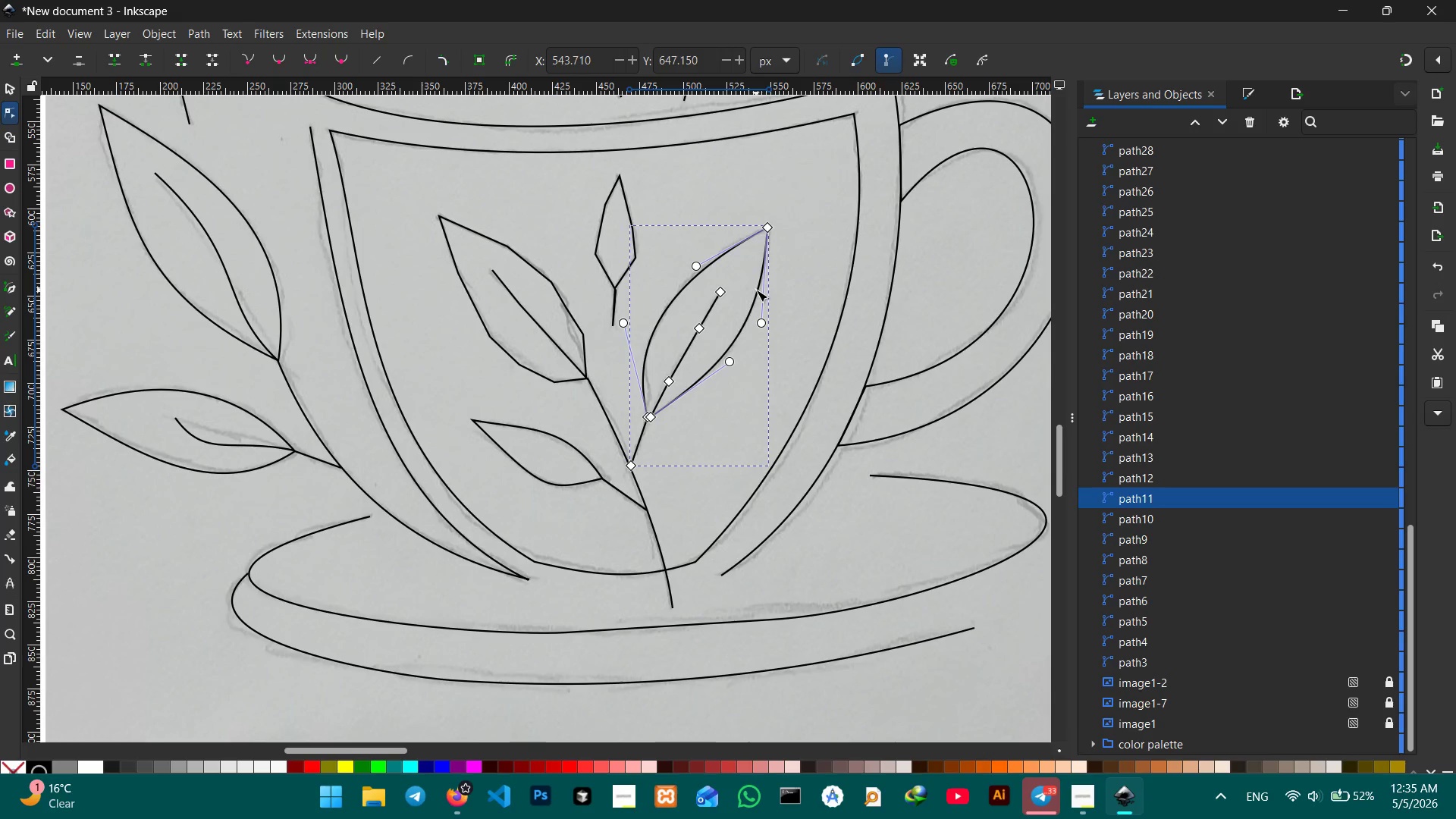 
key(Backspace)
 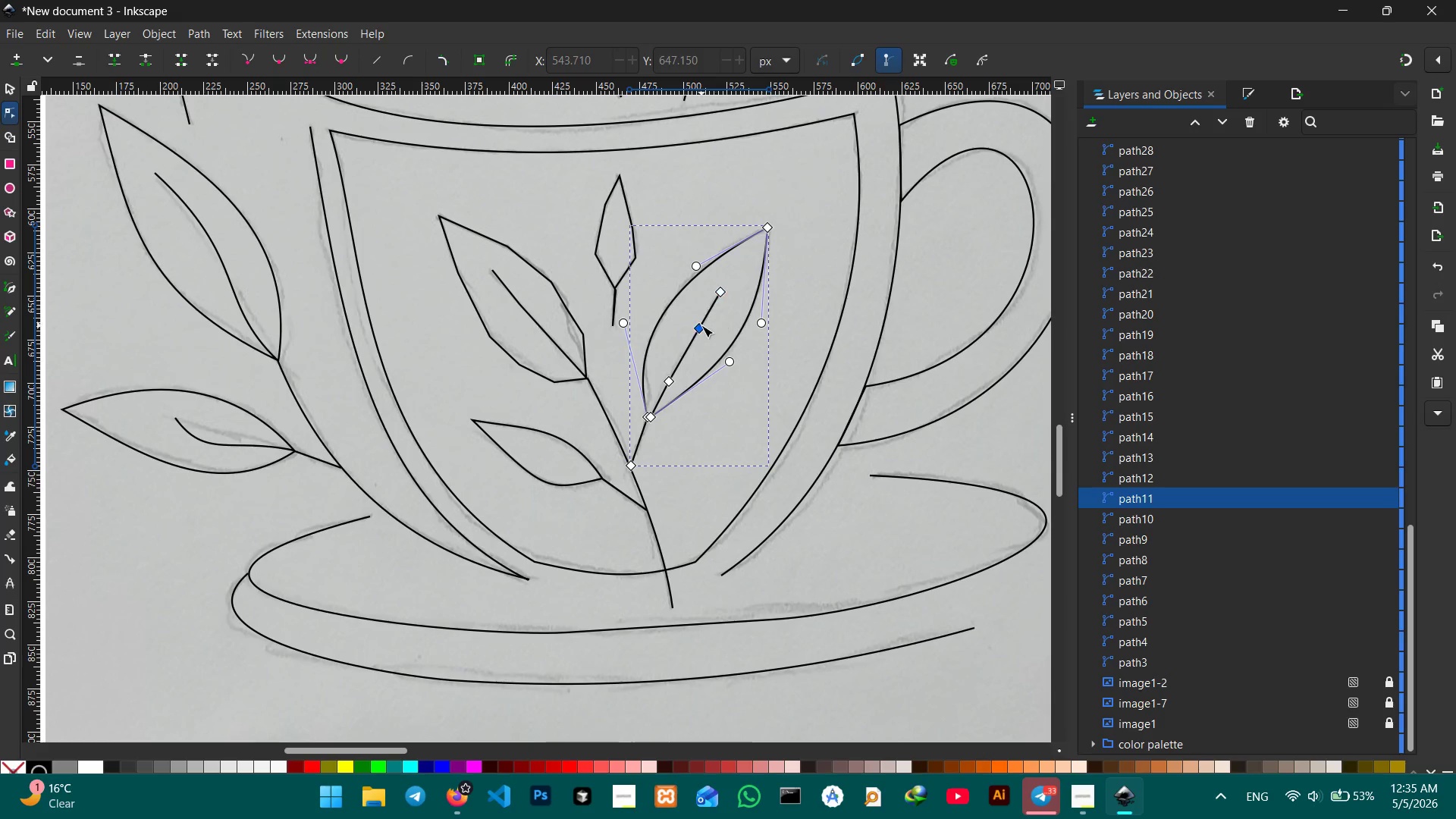 
left_click([701, 325])
 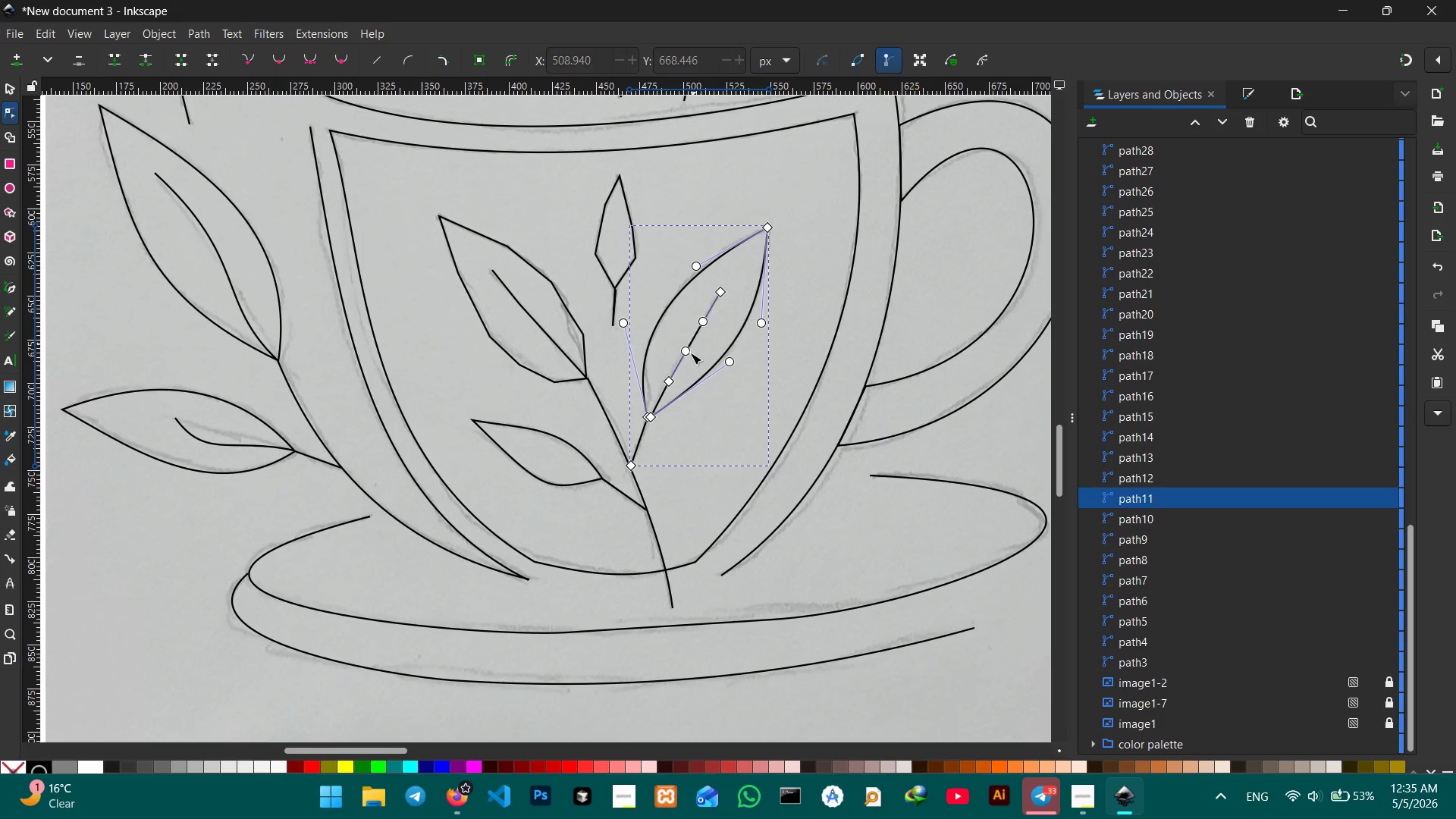 
key(Backspace)
 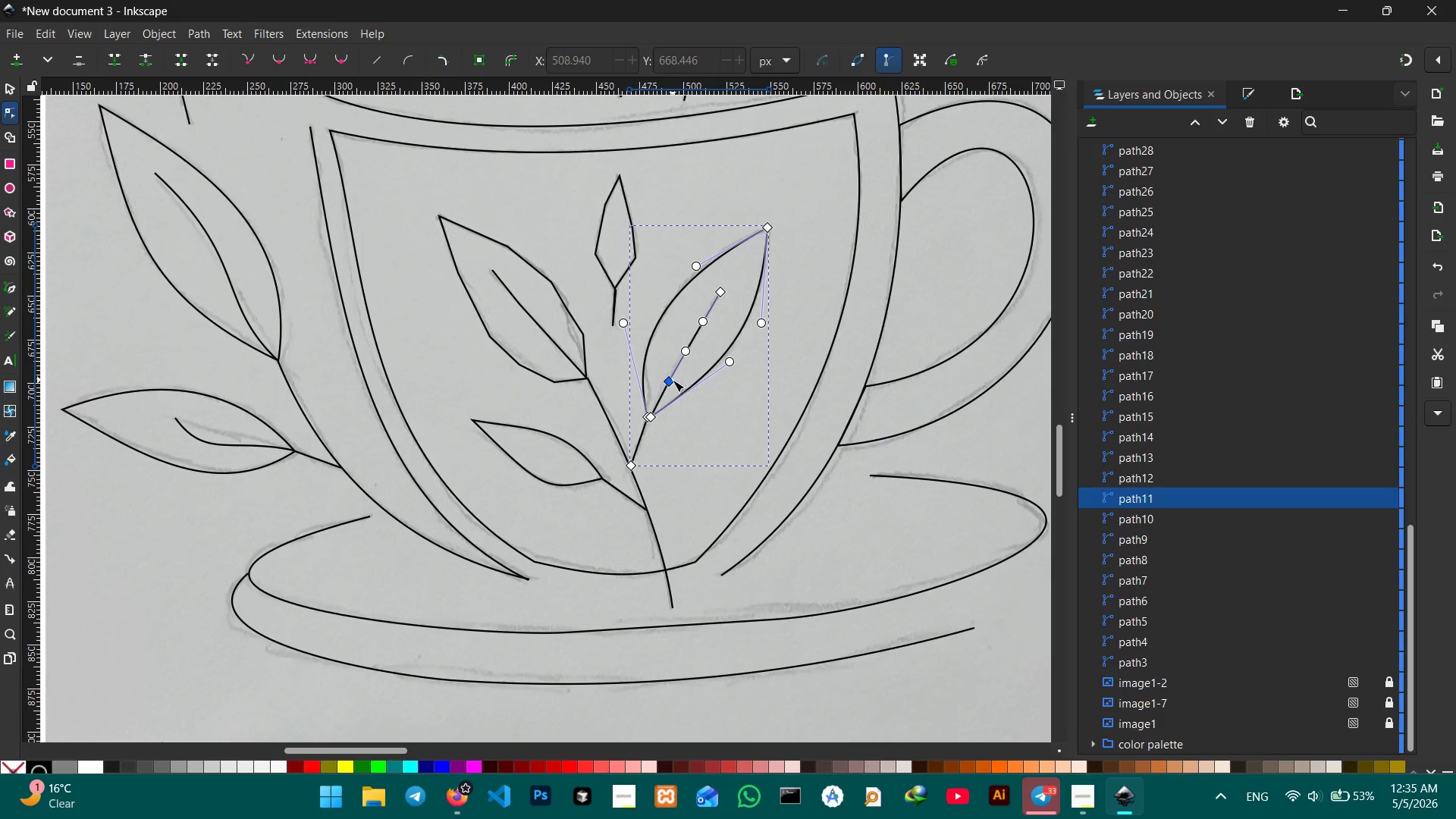 
left_click([673, 380])
 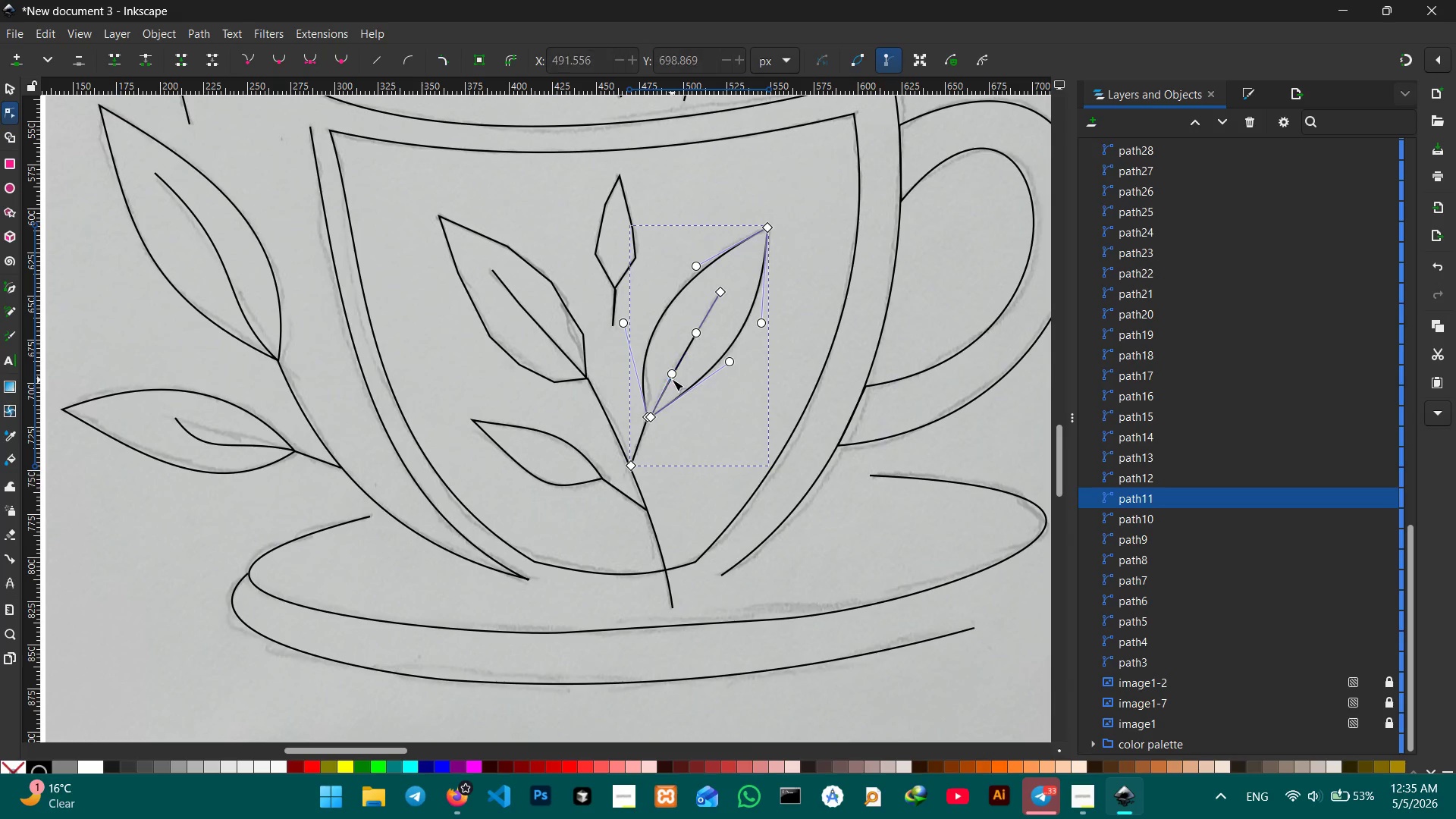 
key(Backspace)
 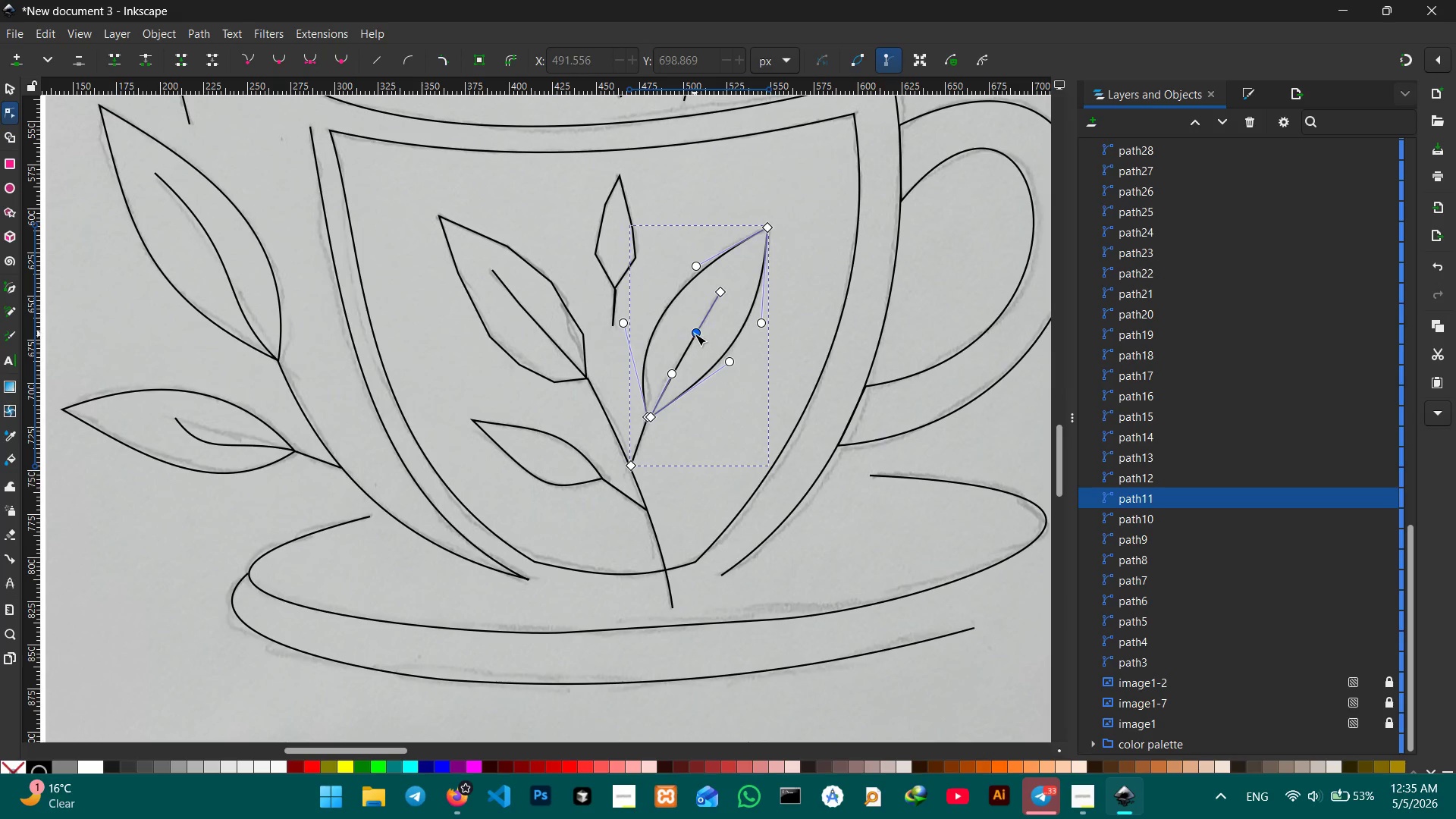 
left_click_drag(start_coordinate=[695, 334], to_coordinate=[676, 328])
 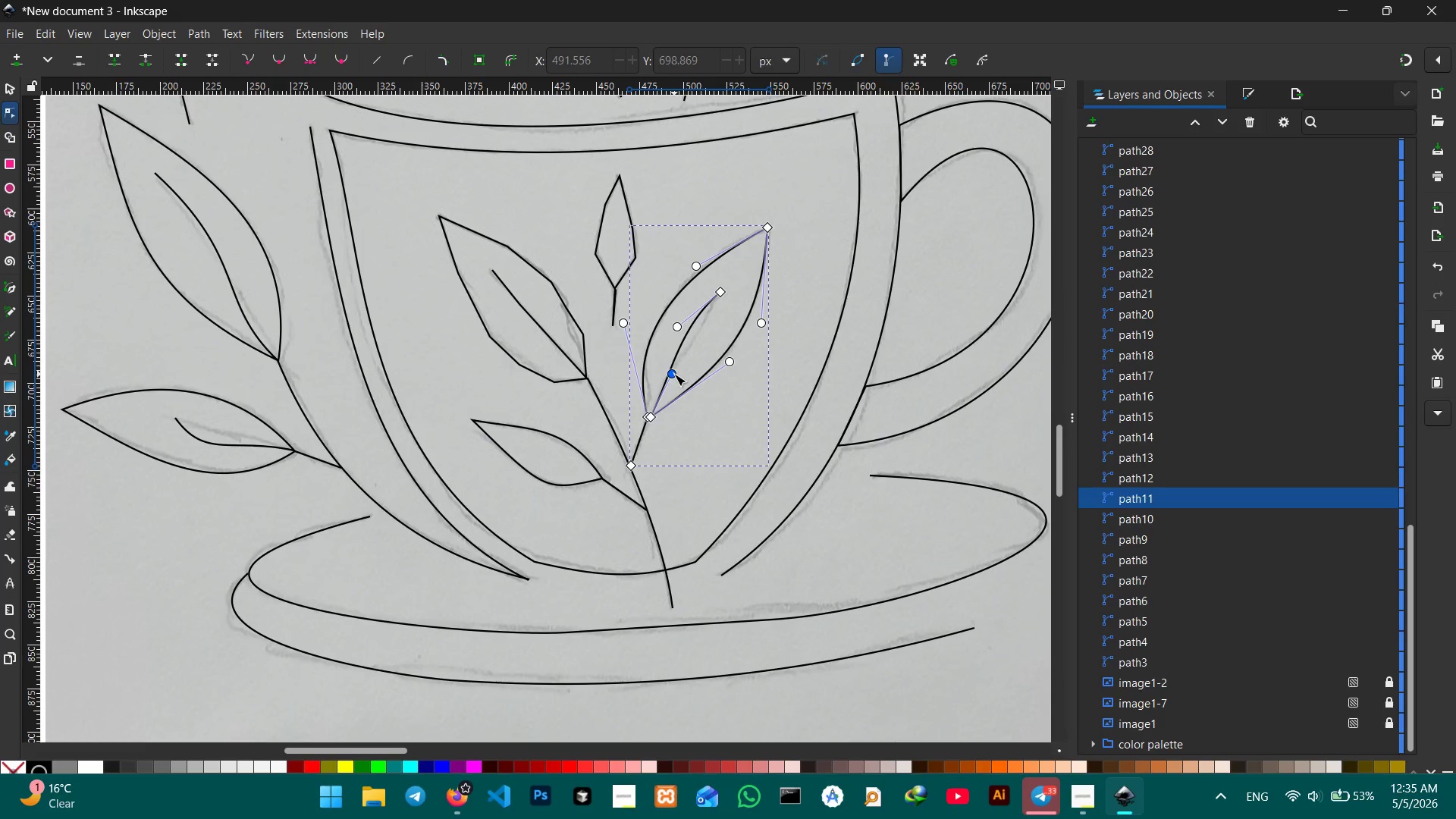 
left_click_drag(start_coordinate=[674, 374], to_coordinate=[688, 362])
 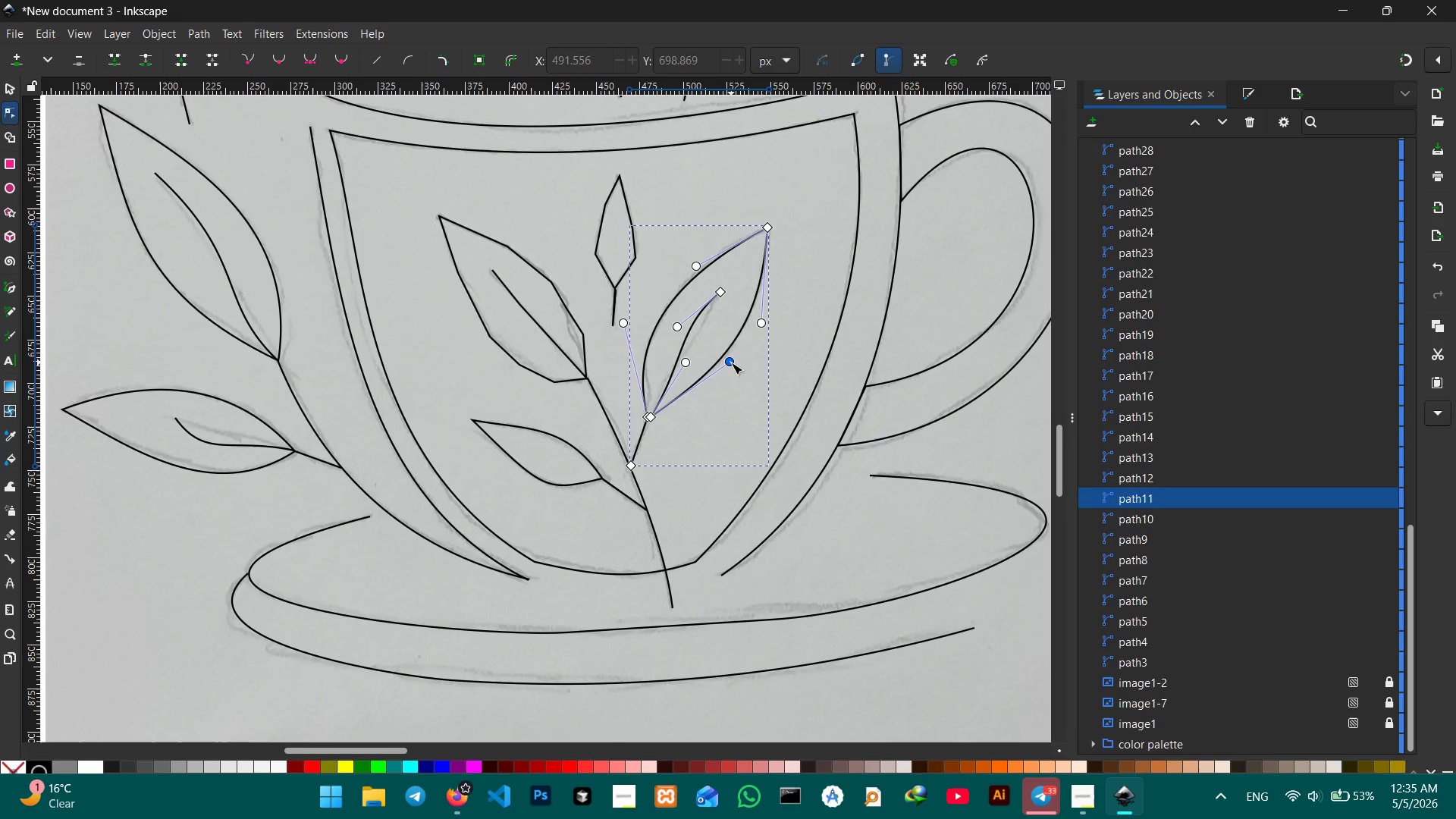 
left_click_drag(start_coordinate=[730, 362], to_coordinate=[721, 390])
 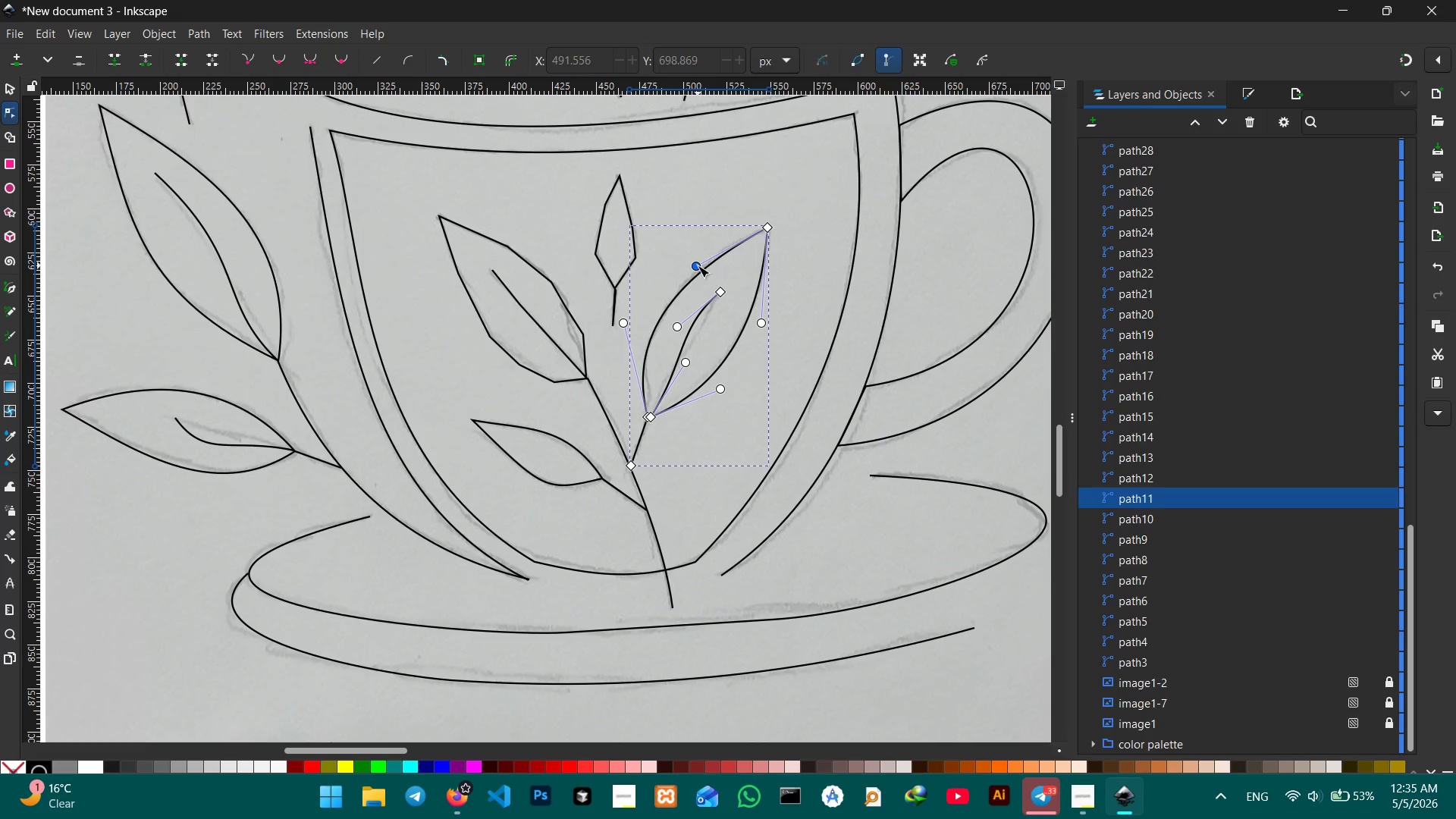 
left_click_drag(start_coordinate=[698, 265], to_coordinate=[720, 275])
 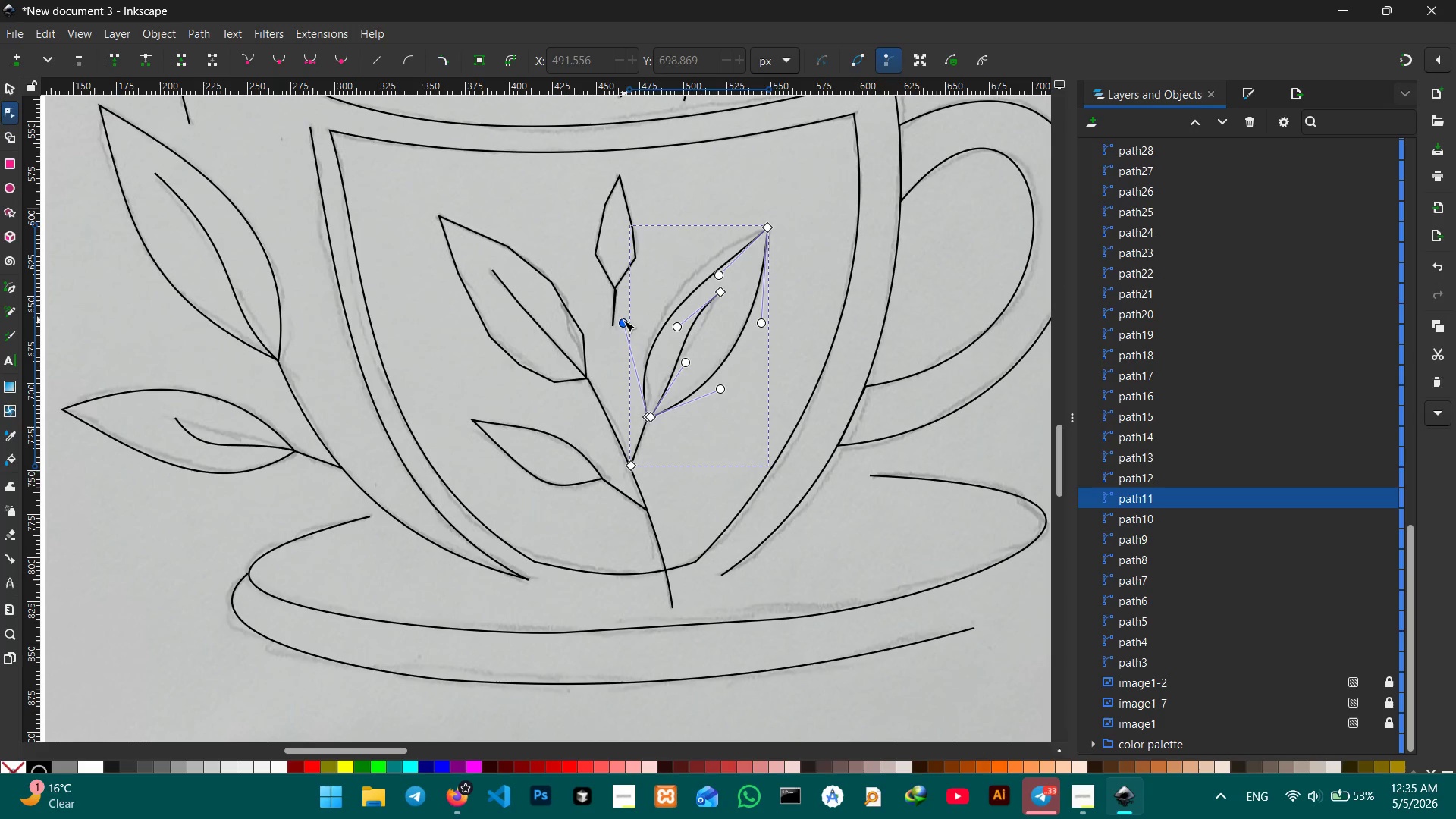 
left_click_drag(start_coordinate=[623, 320], to_coordinate=[623, 288])
 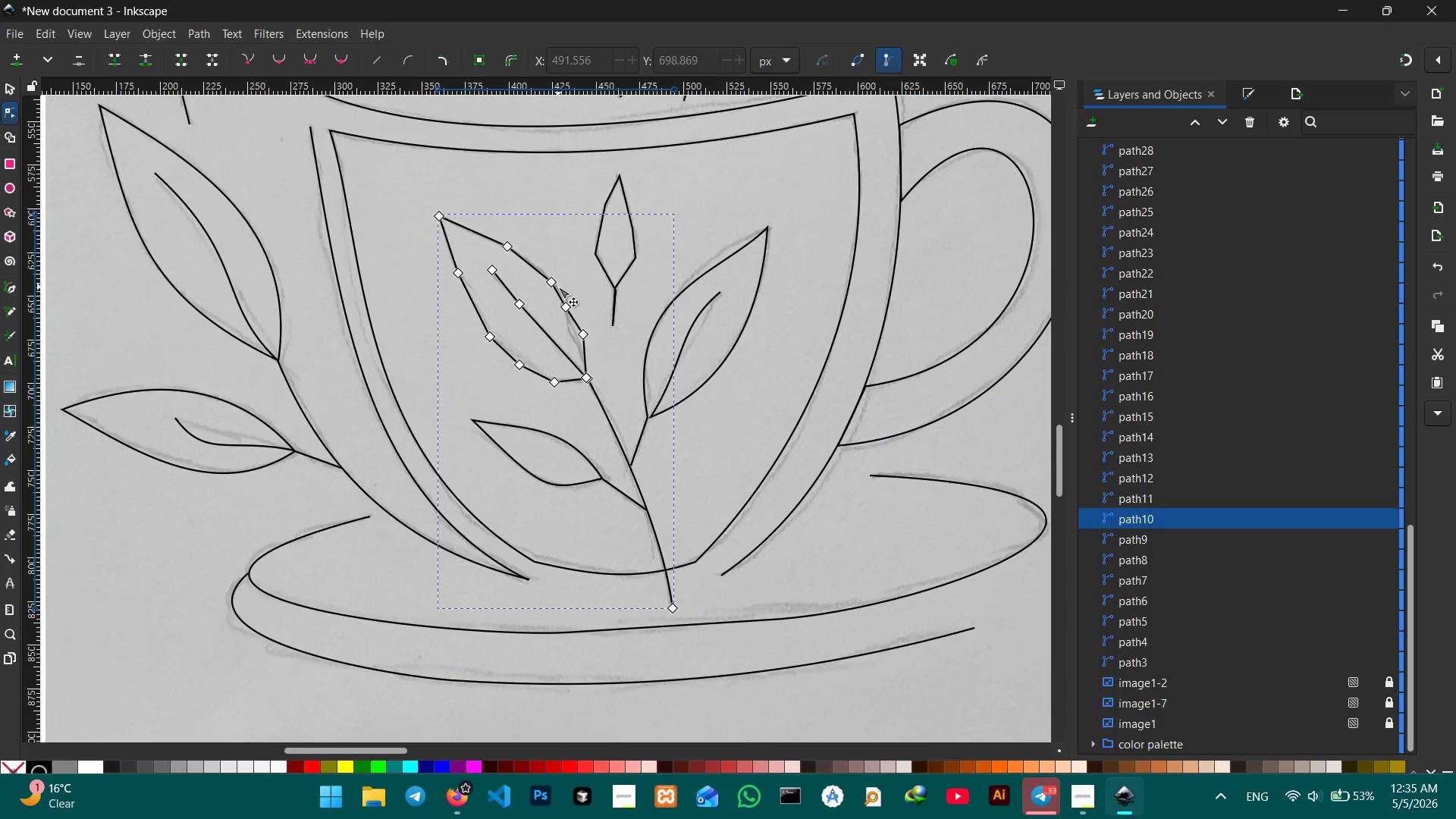 
left_click([557, 284])
 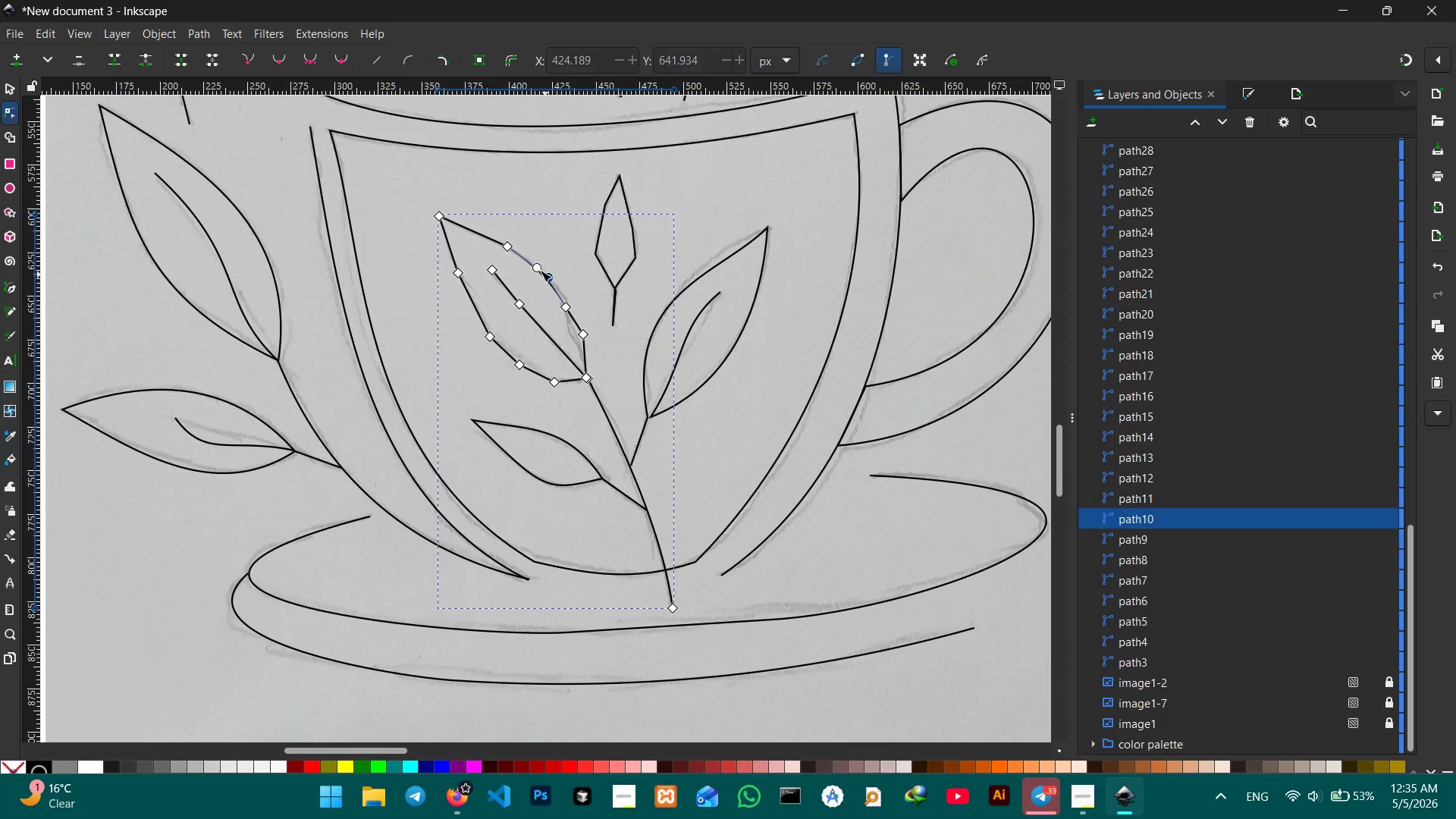 
key(Backspace)
 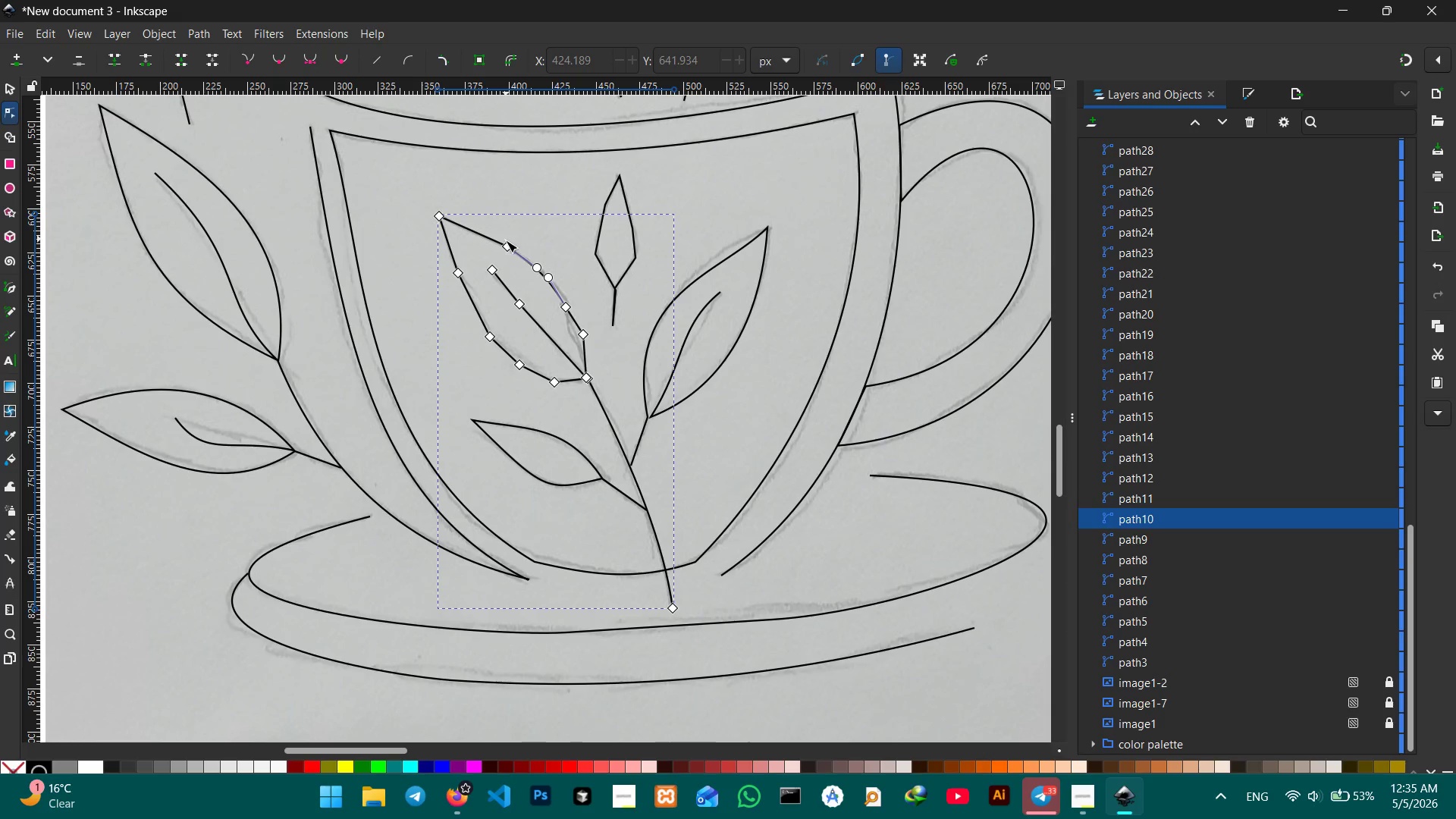 
double_click([506, 241])
 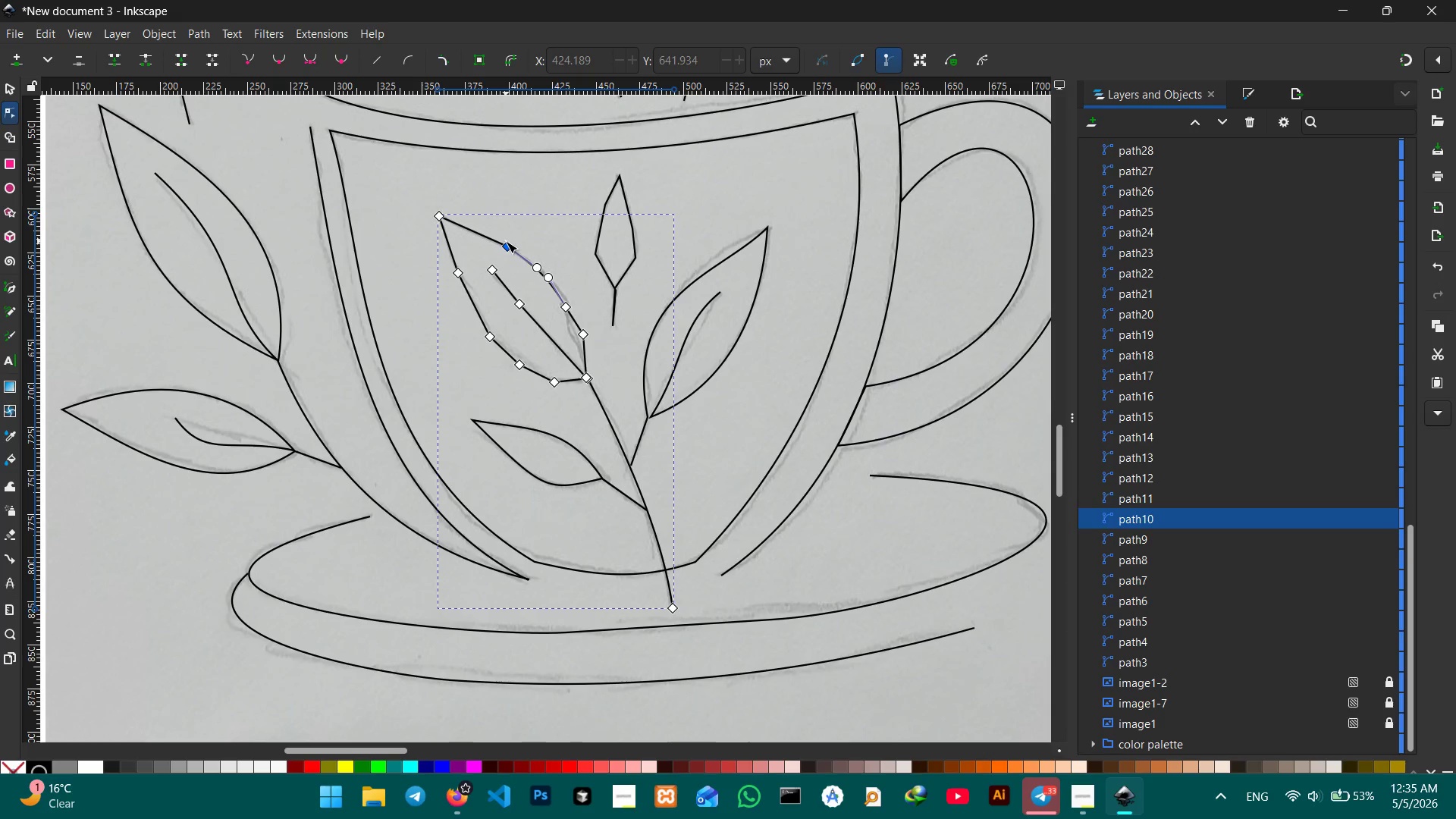 
key(Backspace)
 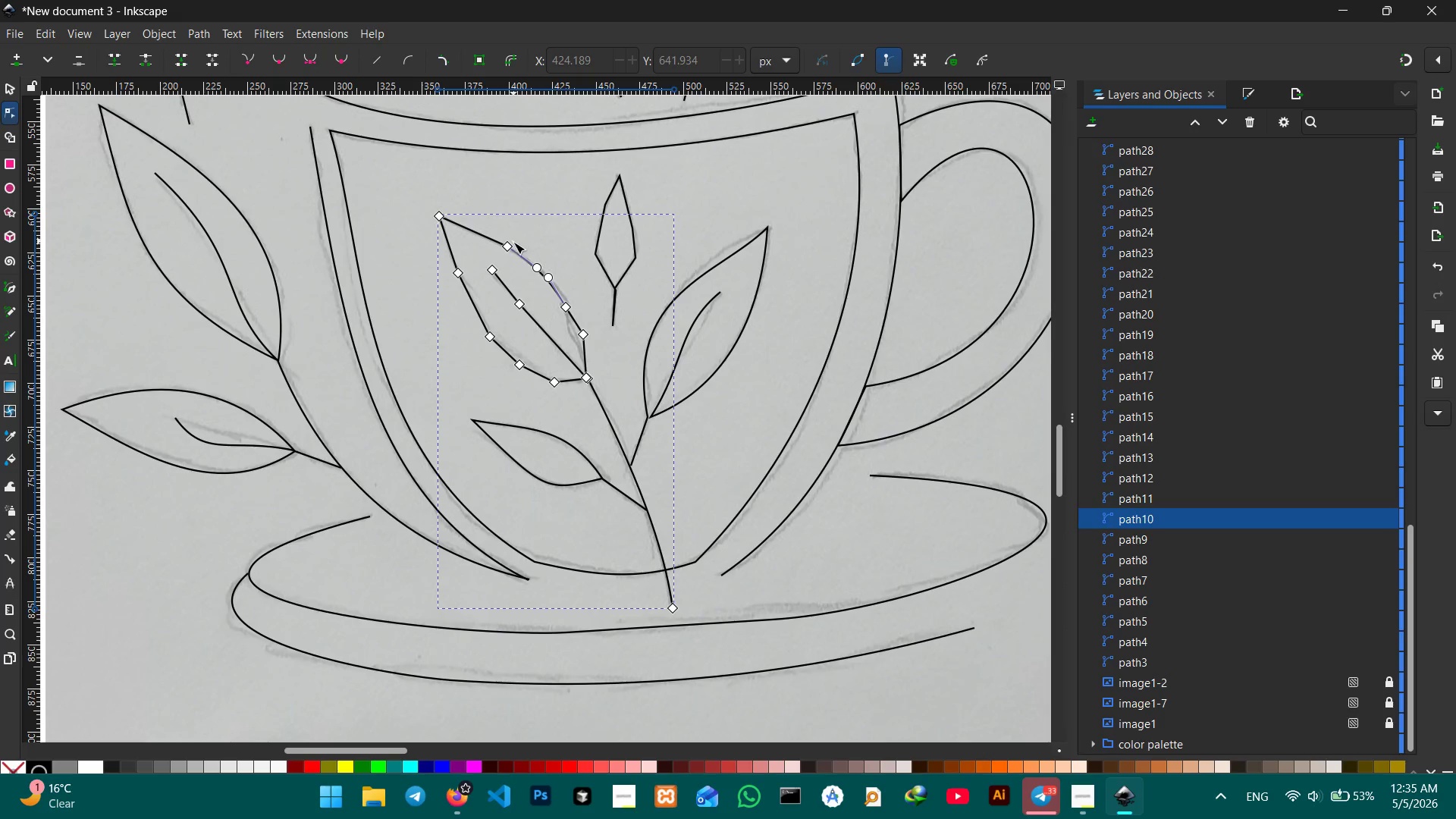 
left_click([509, 244])
 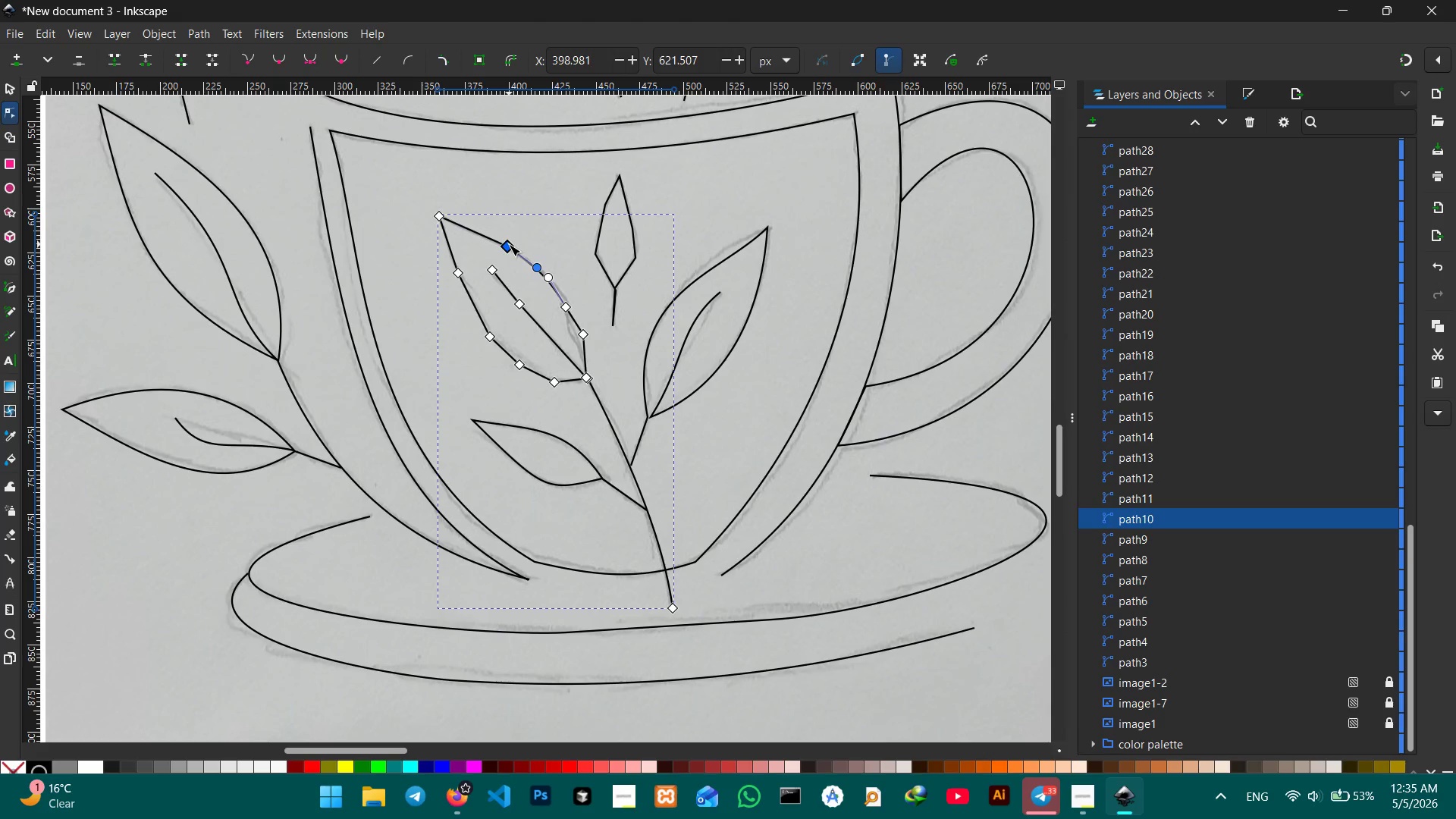 
key(Backspace)
 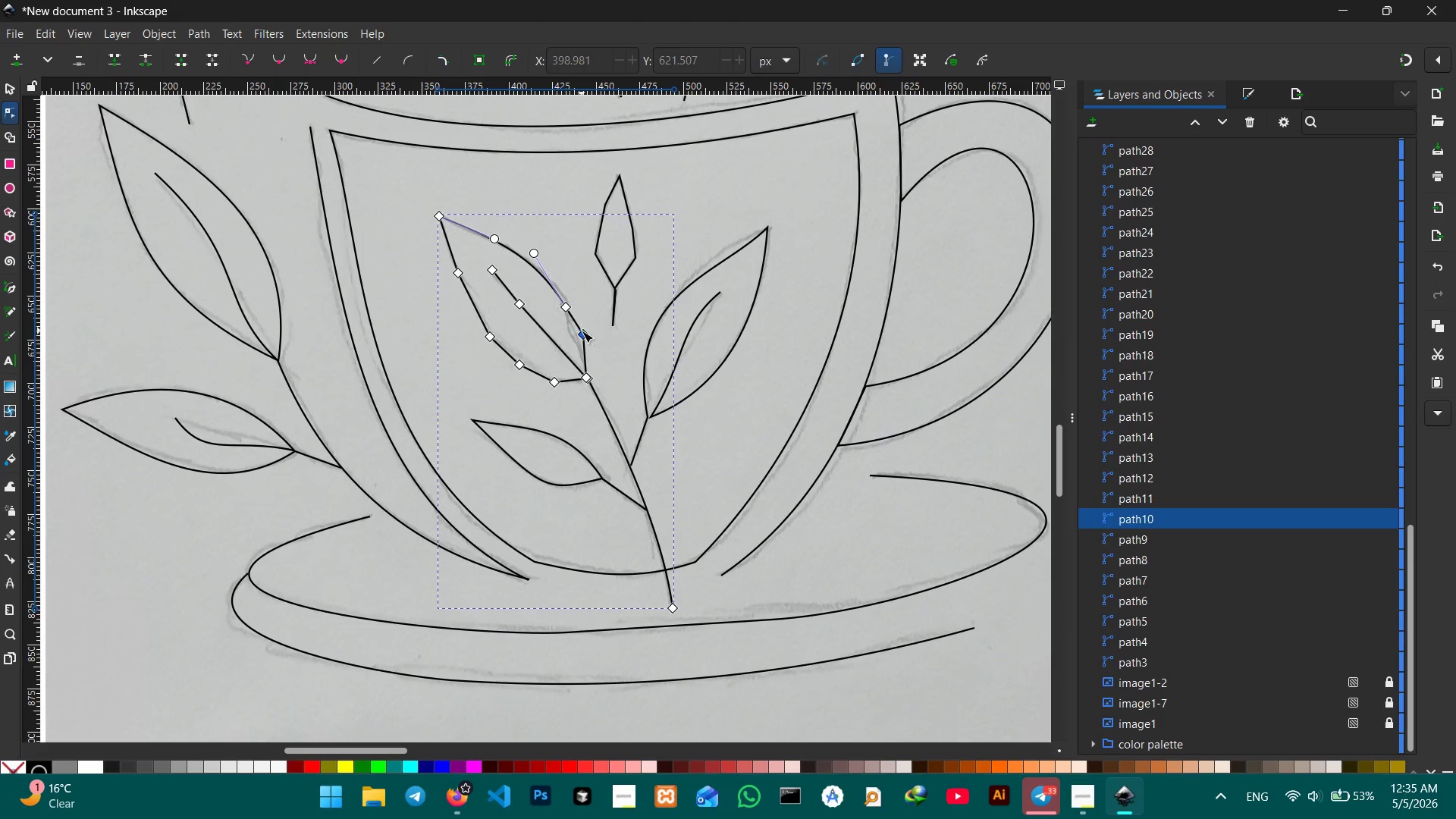 
left_click([582, 331])
 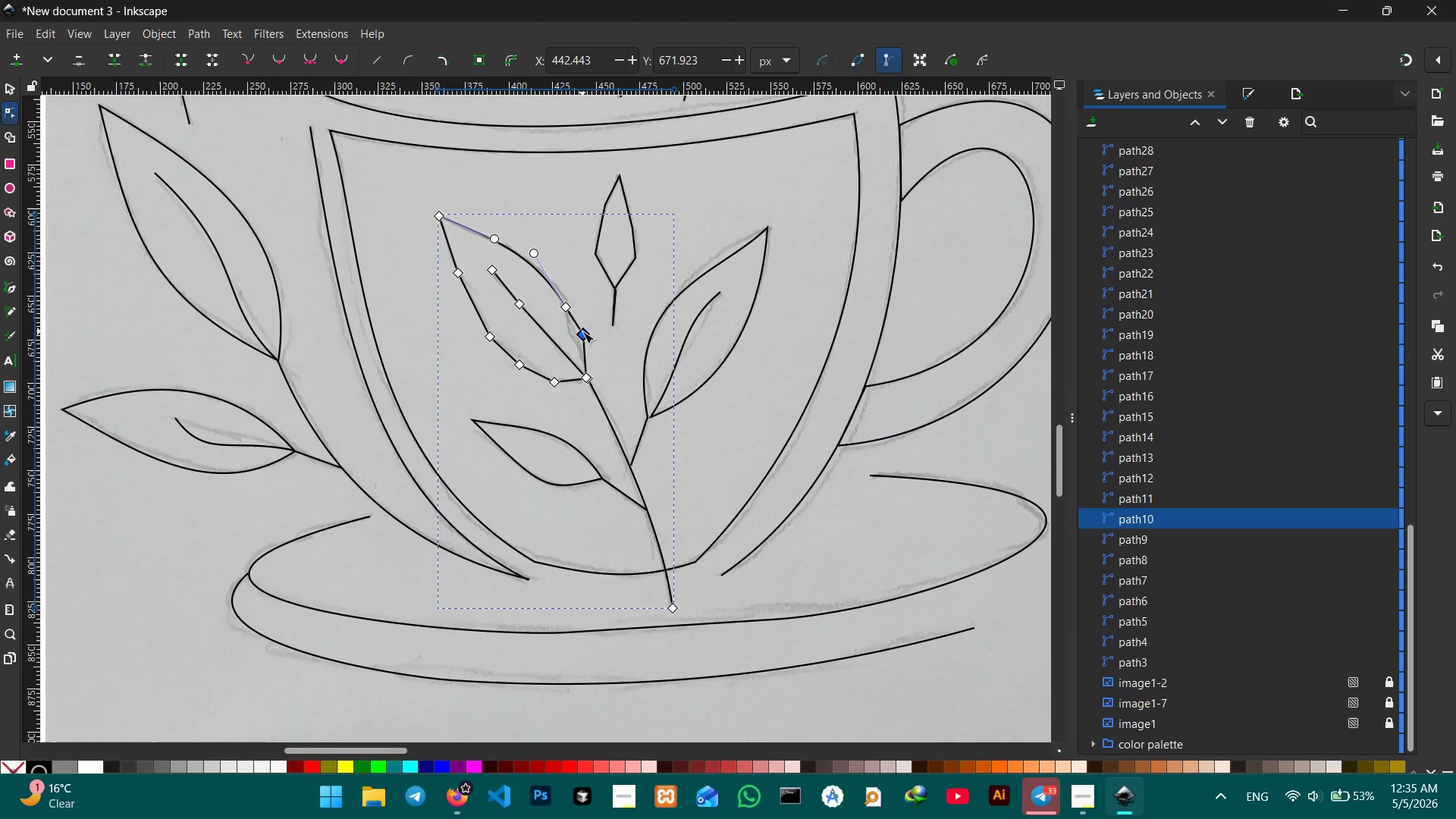 
key(Backspace)
 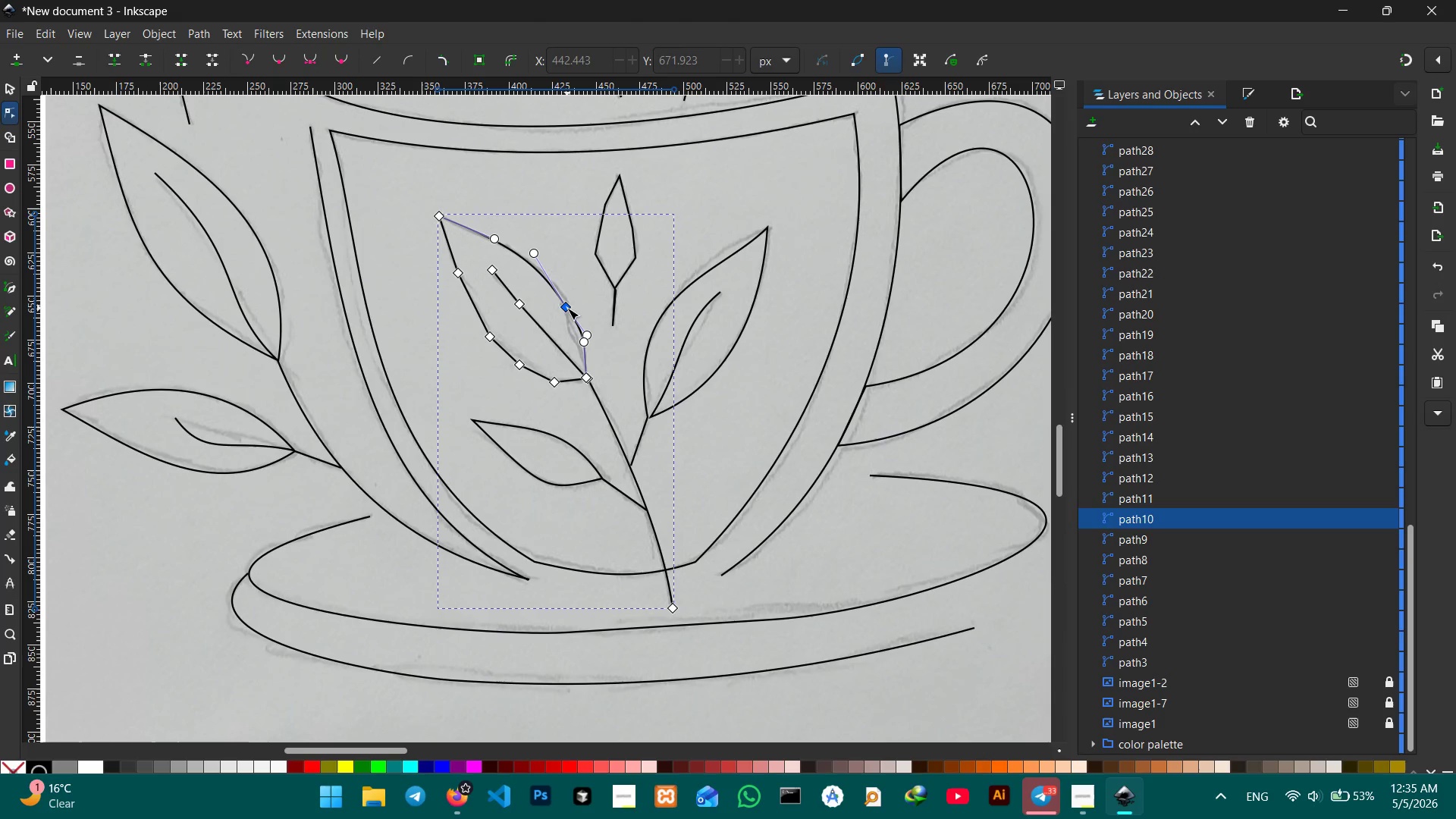 
left_click([567, 308])
 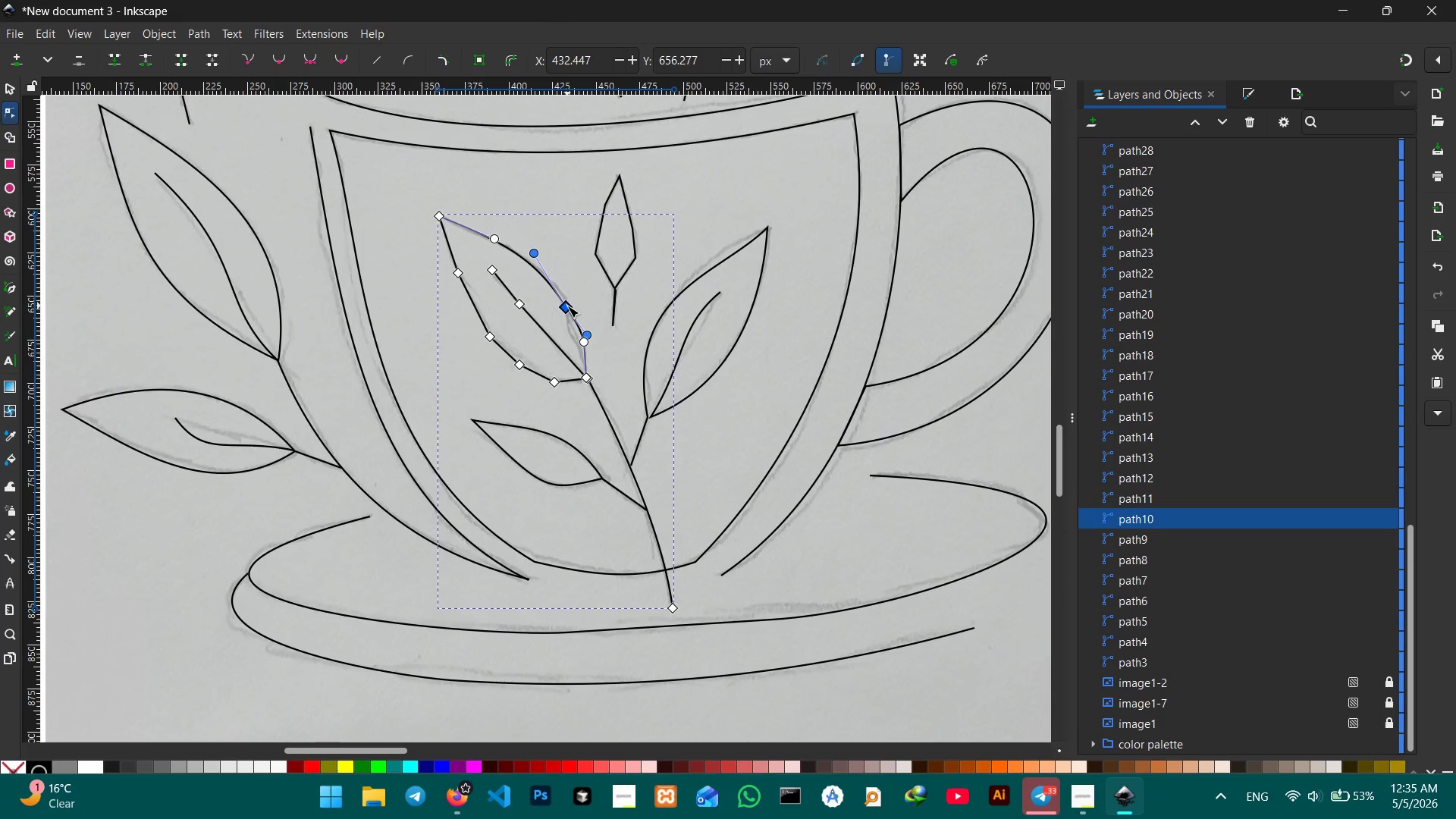 
key(Backspace)
 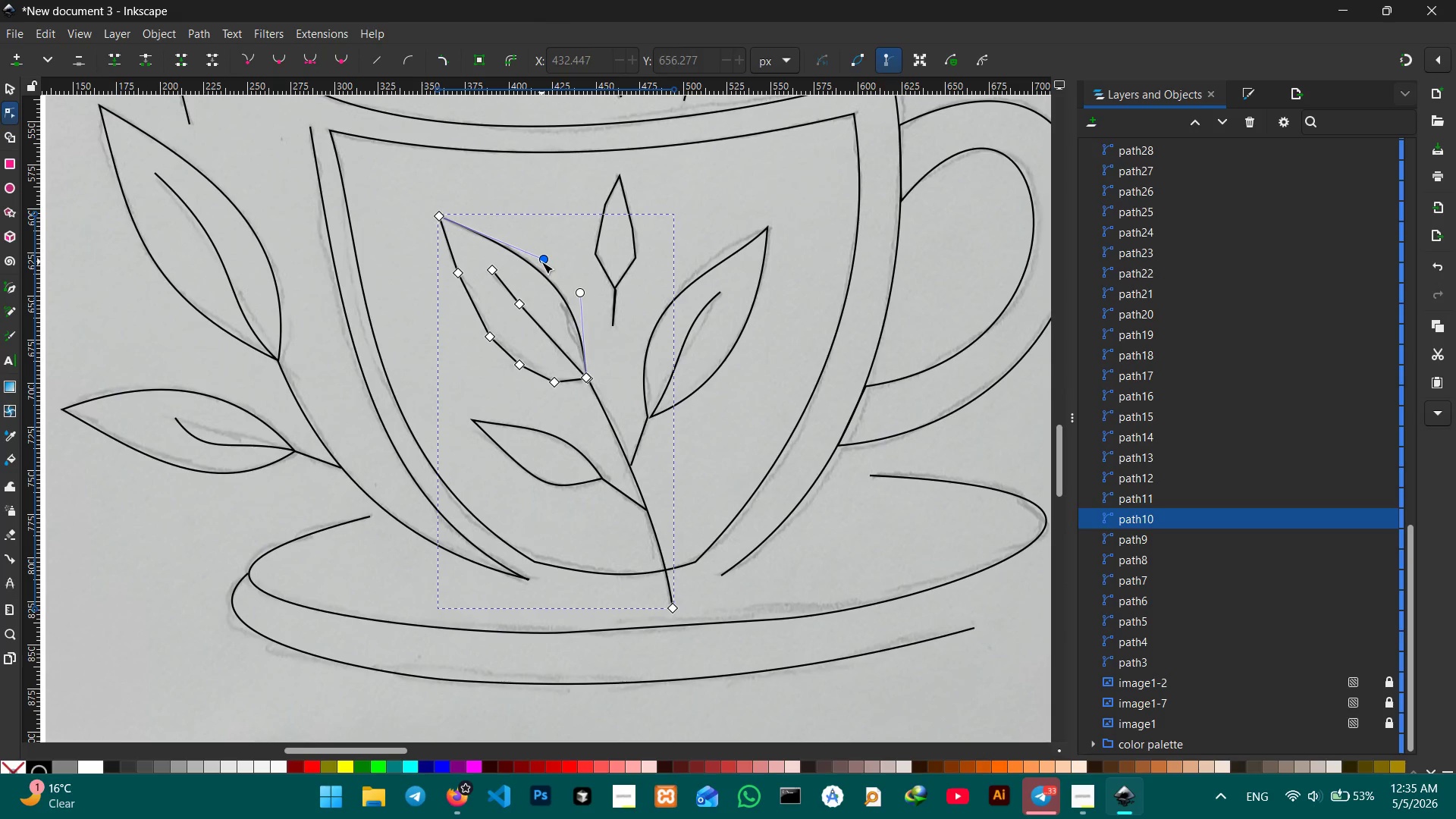 
left_click_drag(start_coordinate=[541, 262], to_coordinate=[544, 254])
 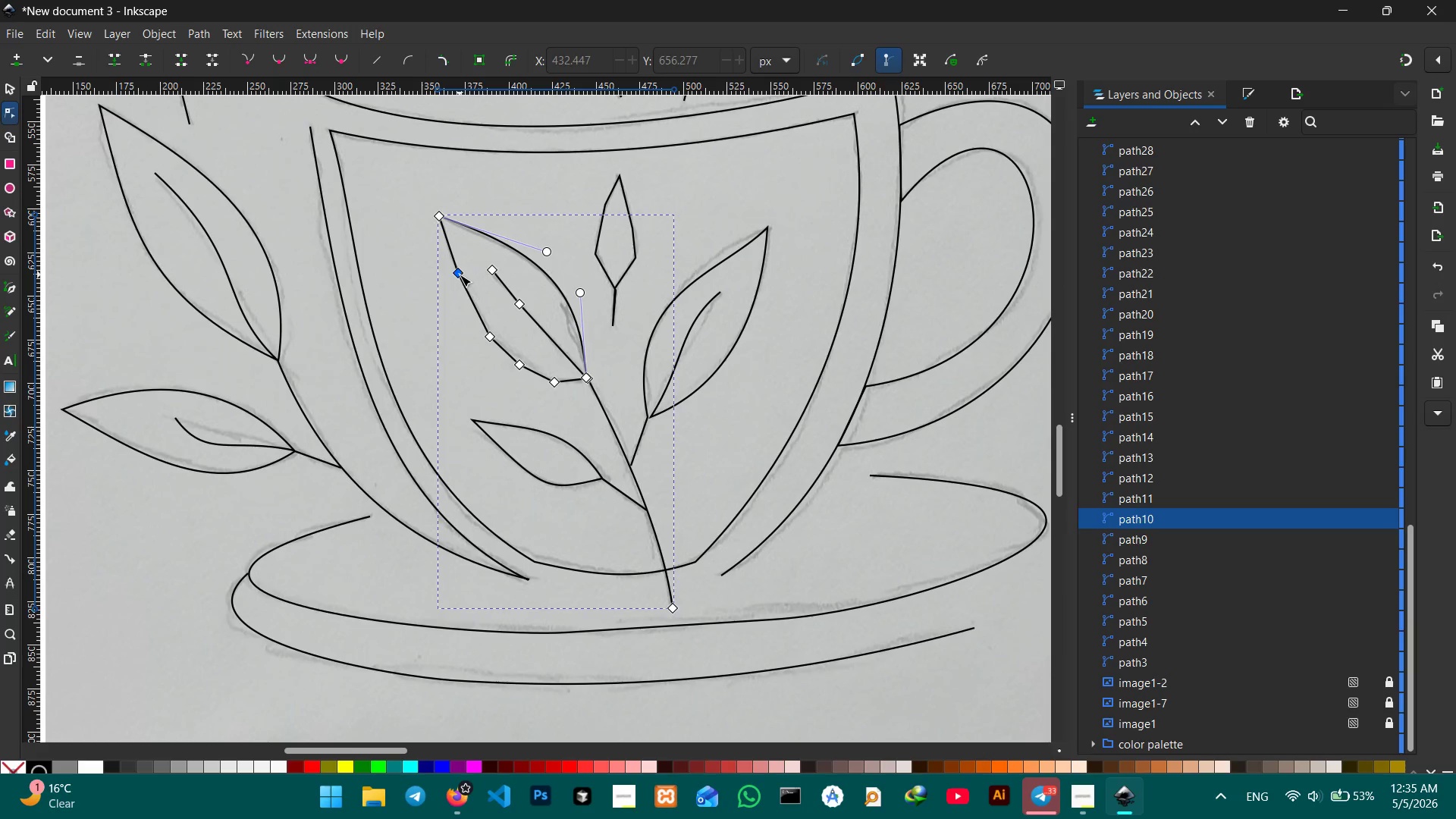 
left_click([460, 275])
 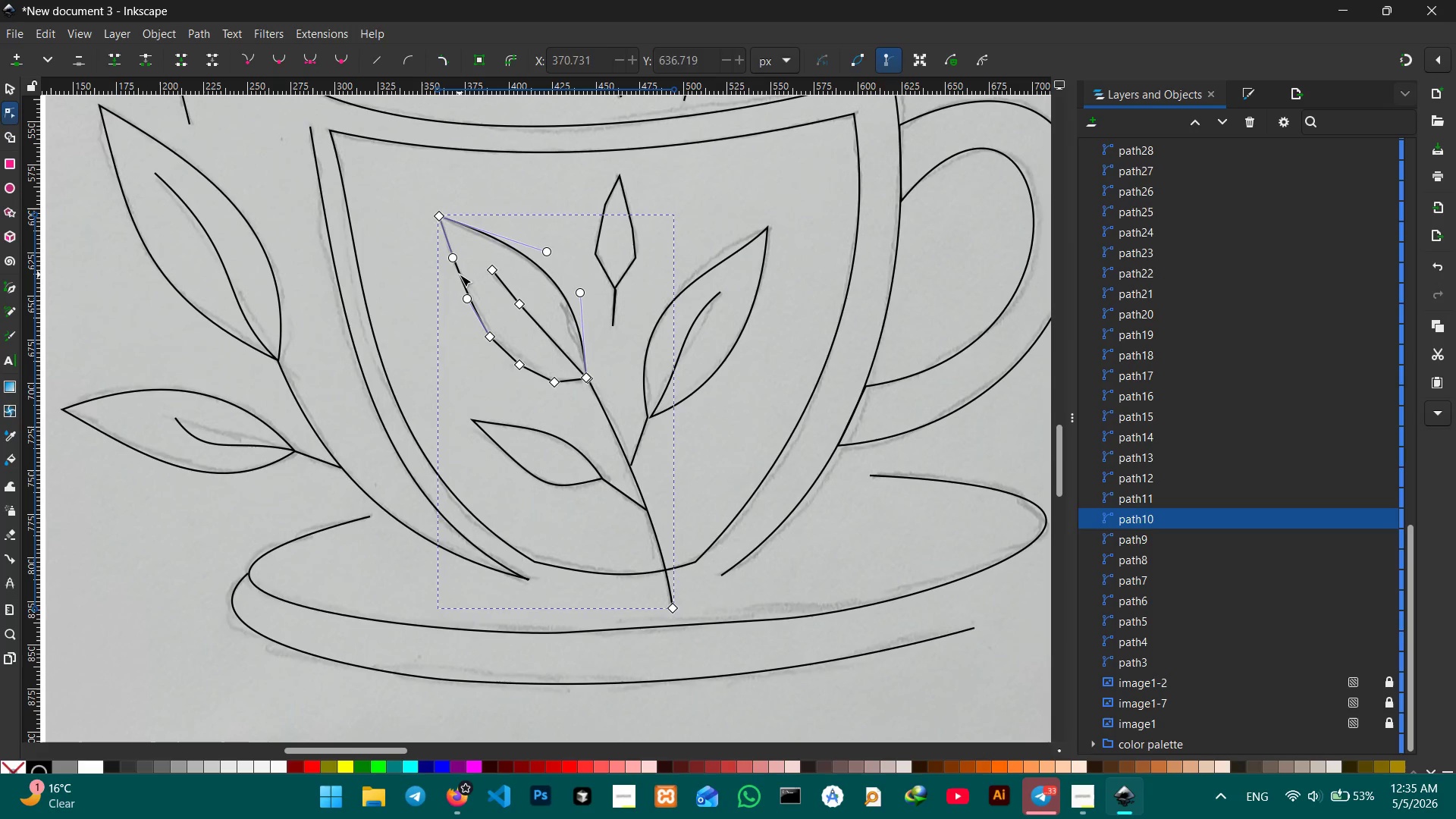 
key(Backspace)
 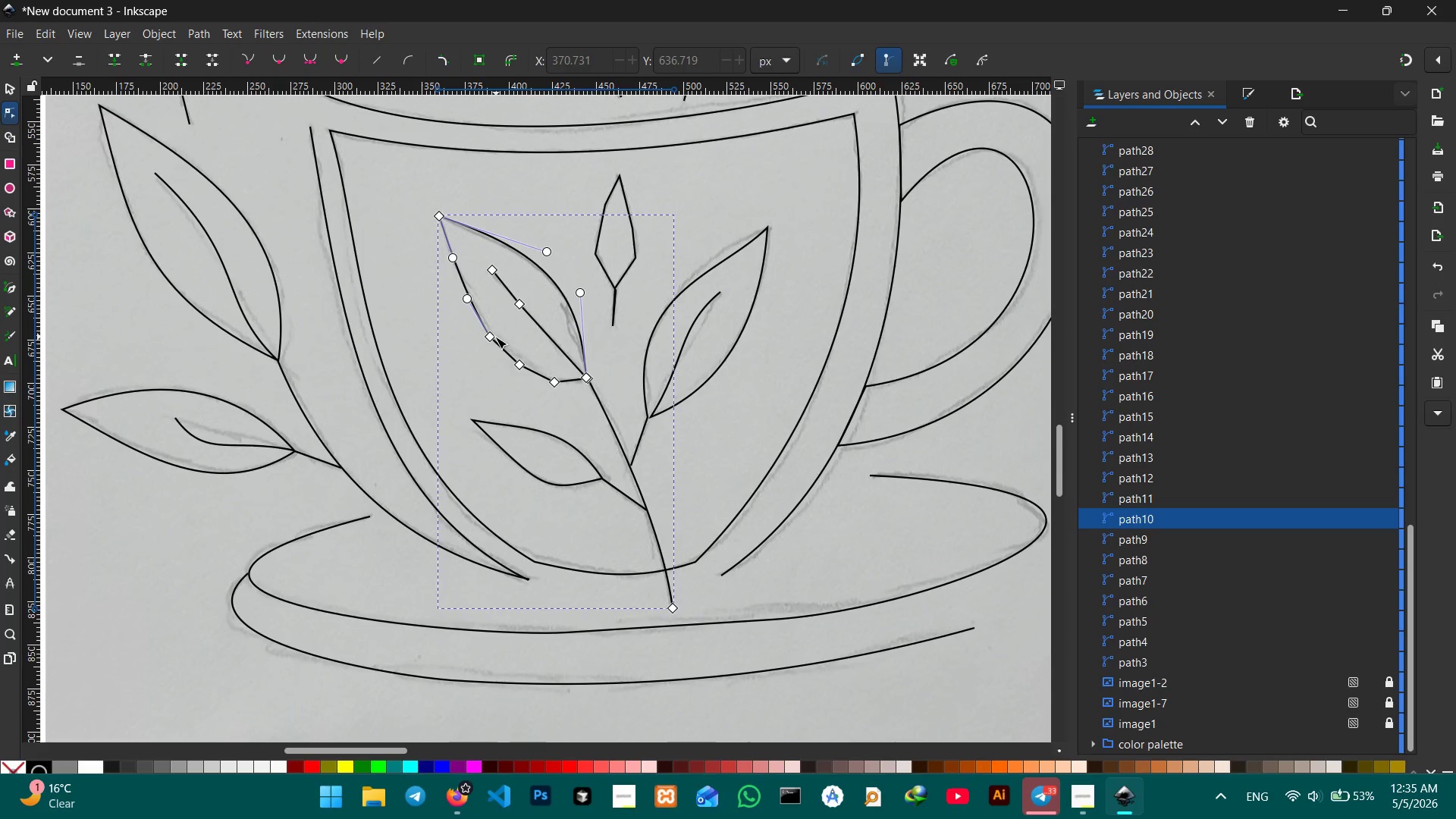 
left_click([493, 337])
 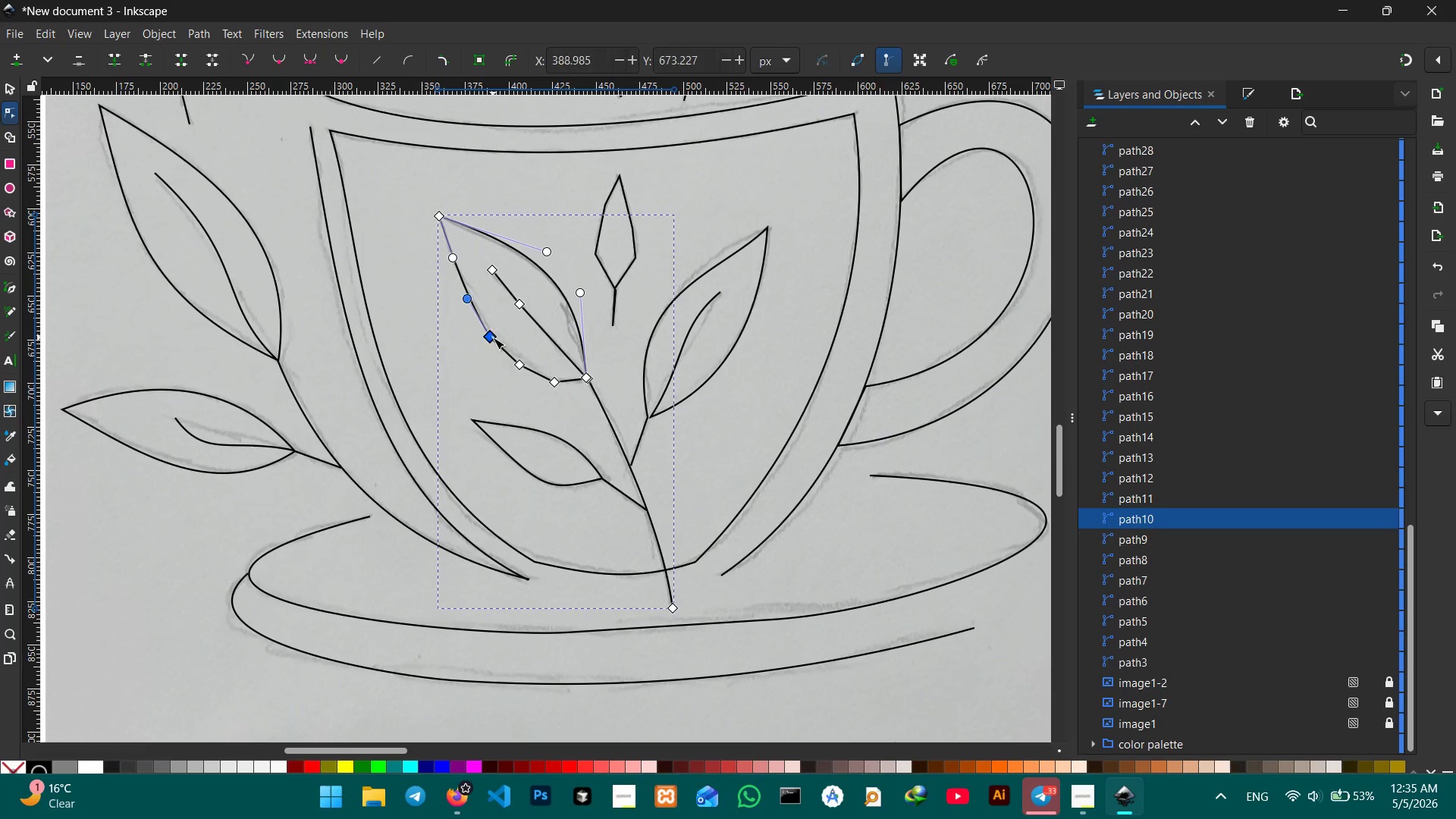 
key(Backspace)
 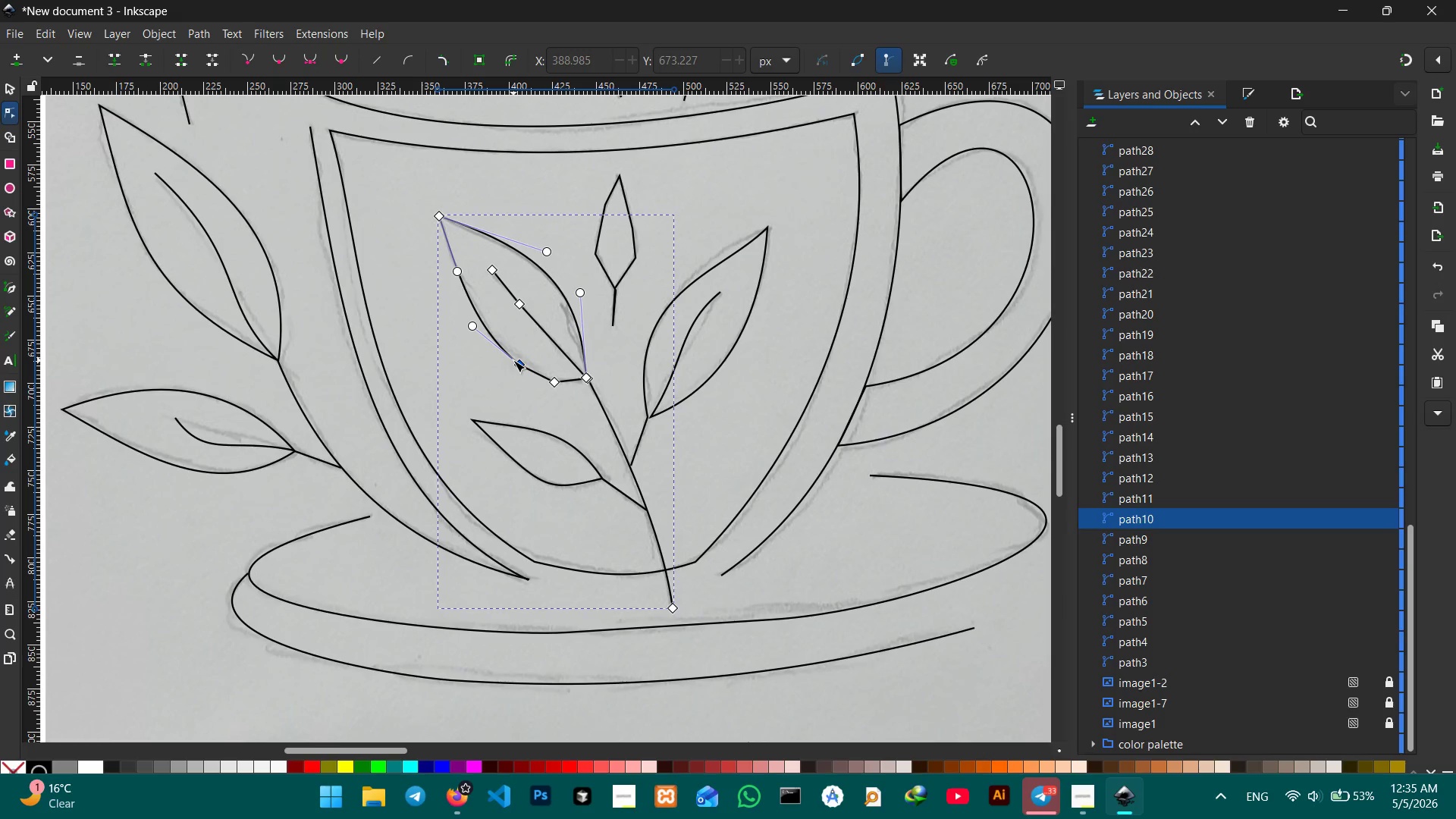 
left_click([513, 360])
 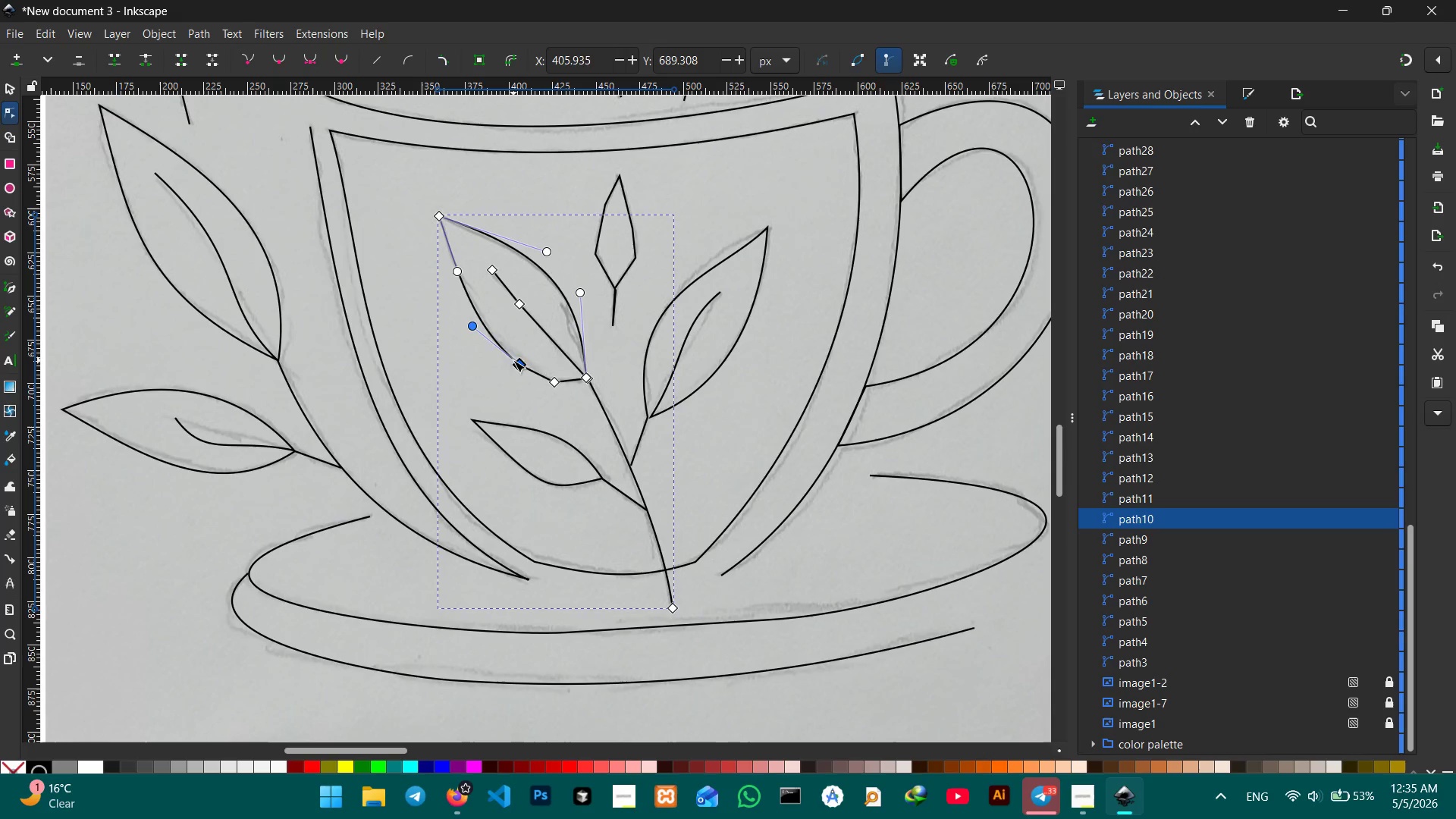 
key(Backspace)
 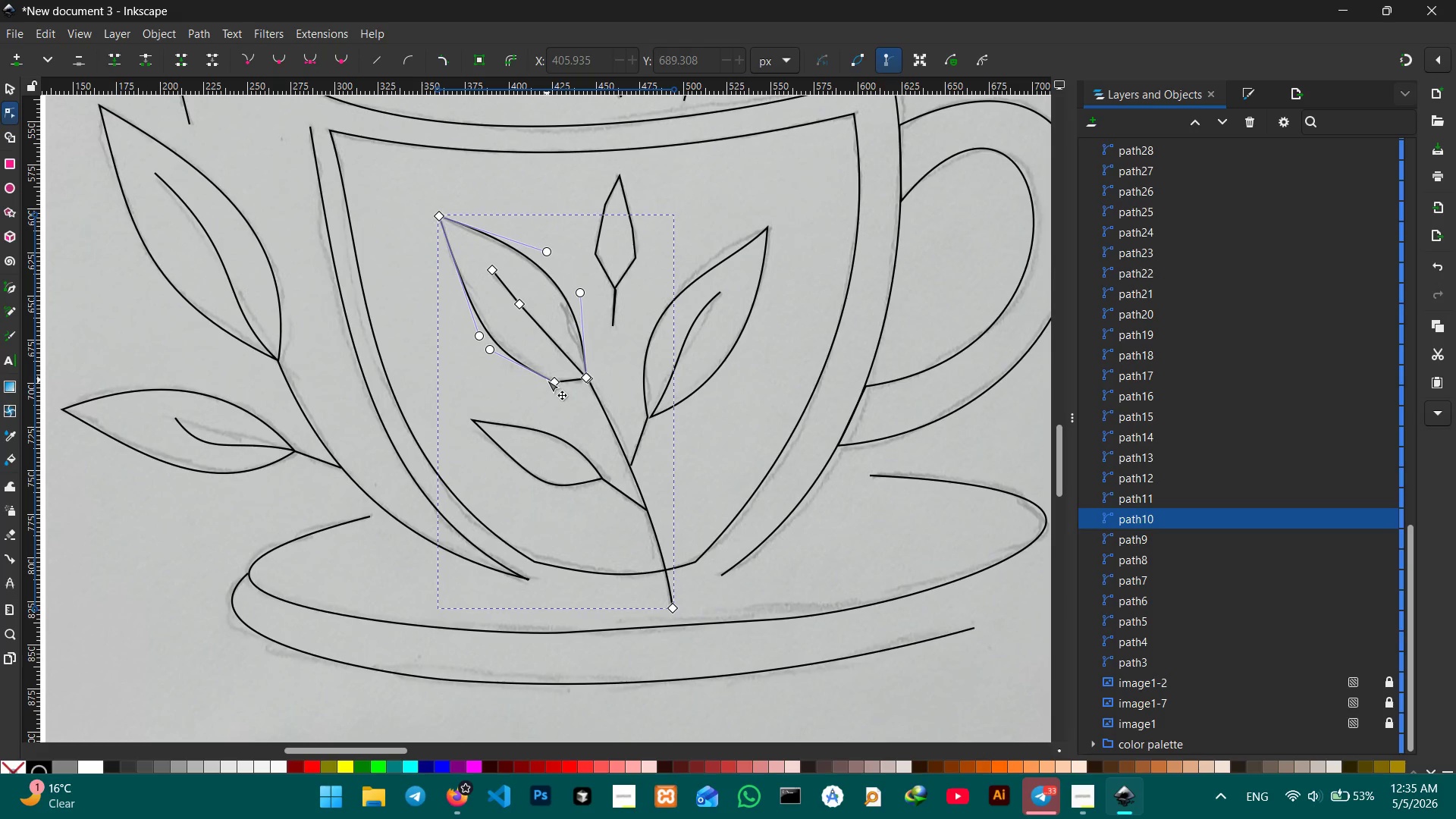 
left_click([548, 380])
 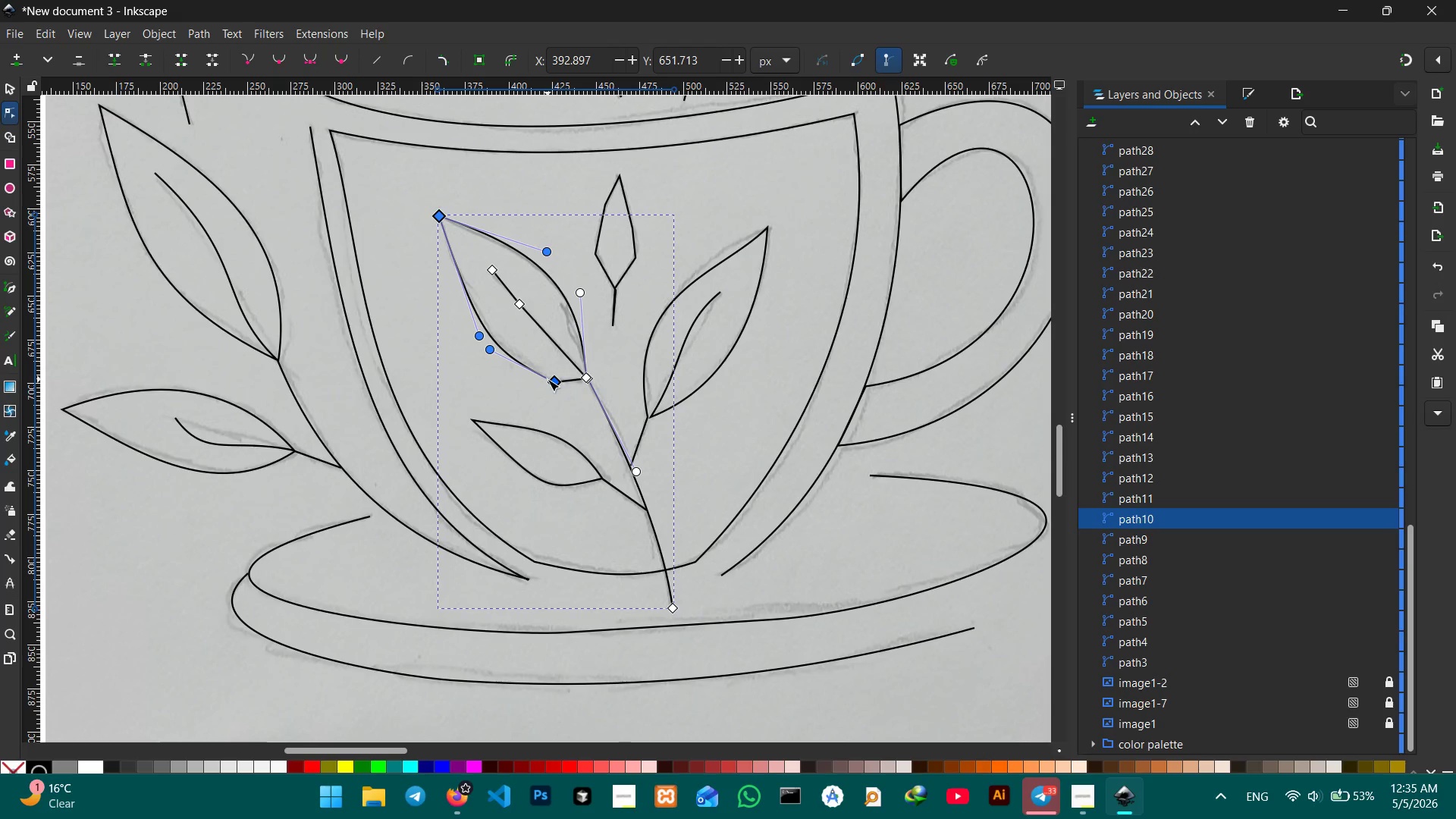 
left_click([548, 379])
 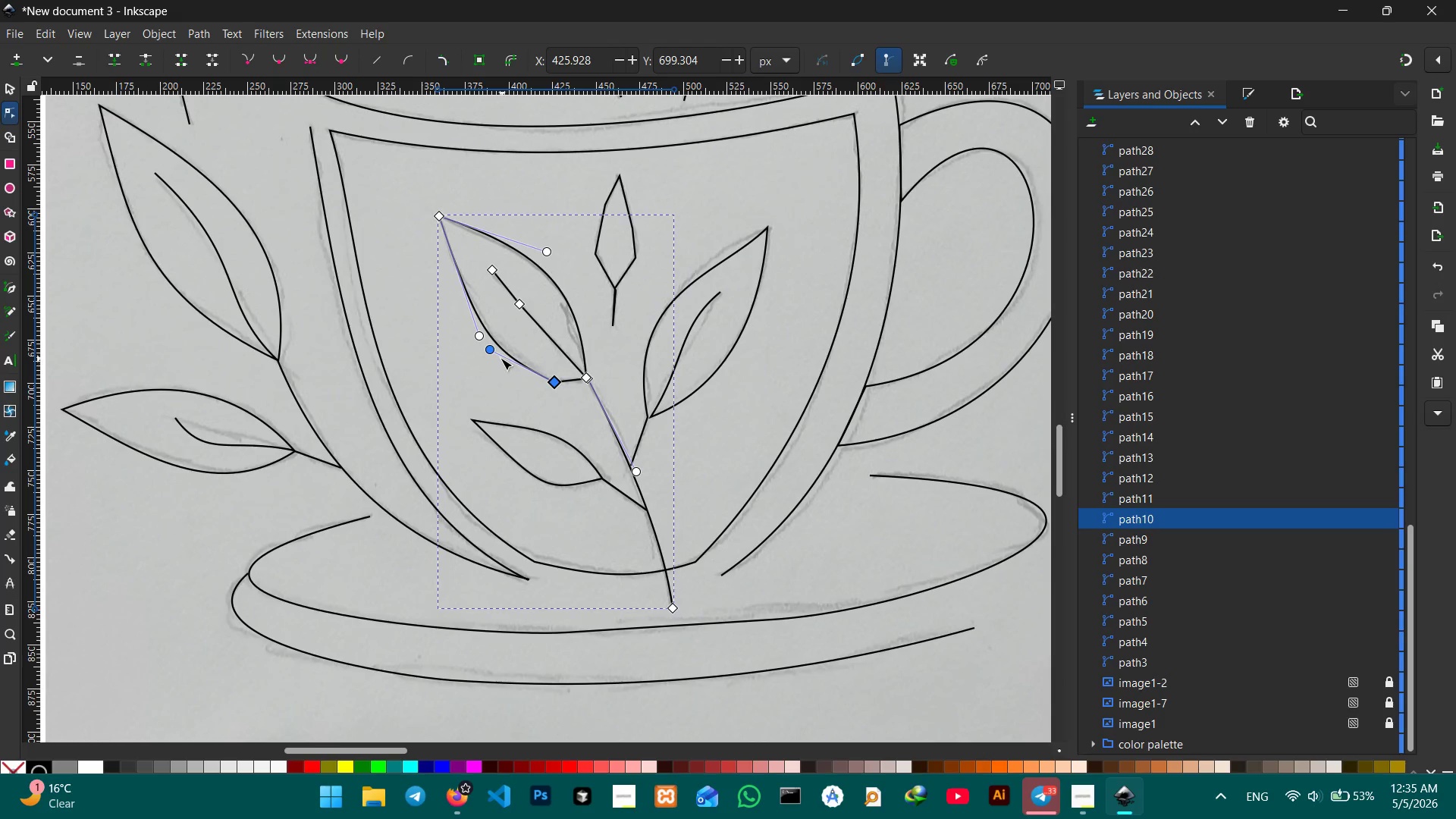 
key(Backspace)
 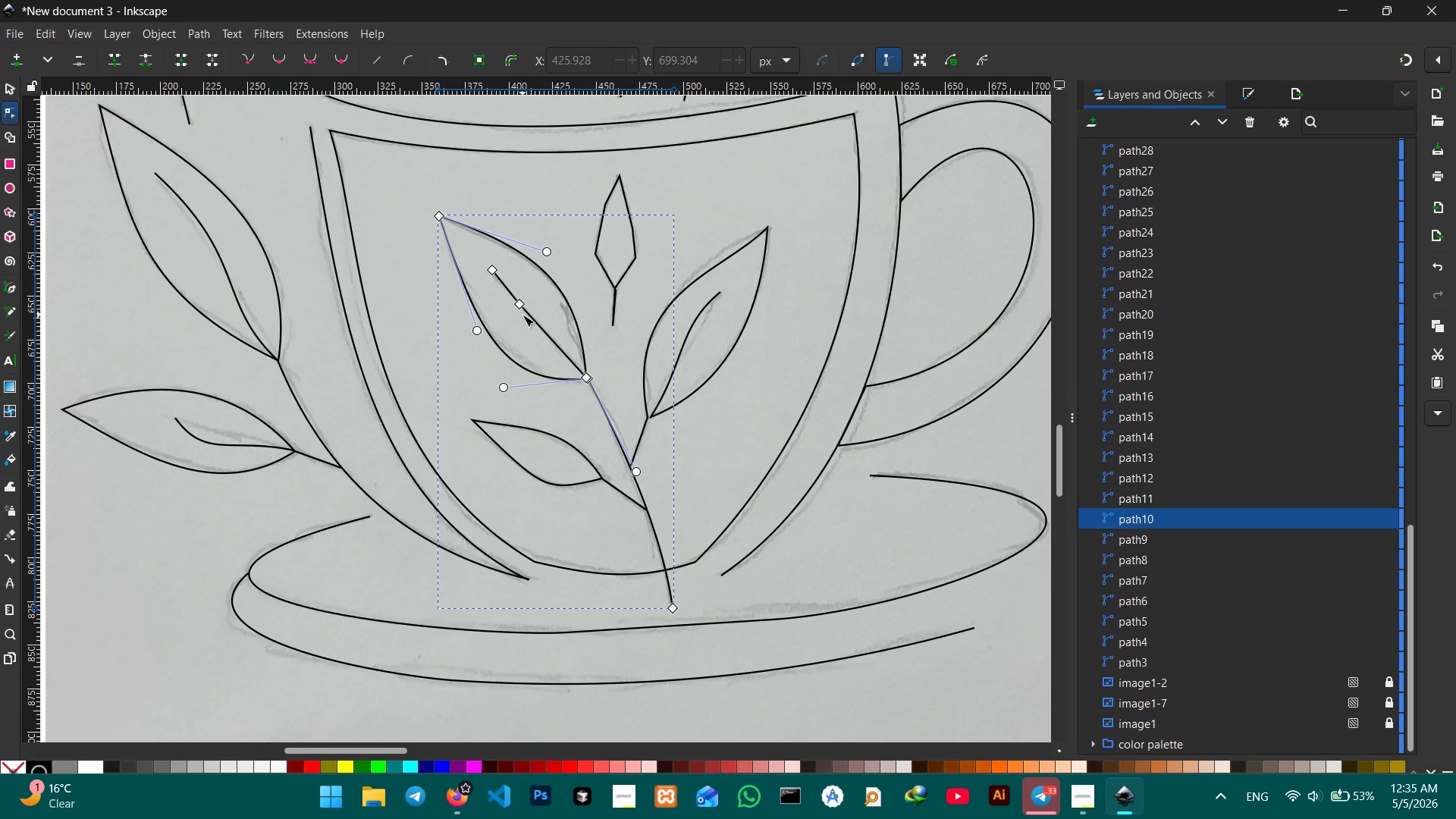 
left_click([519, 307])
 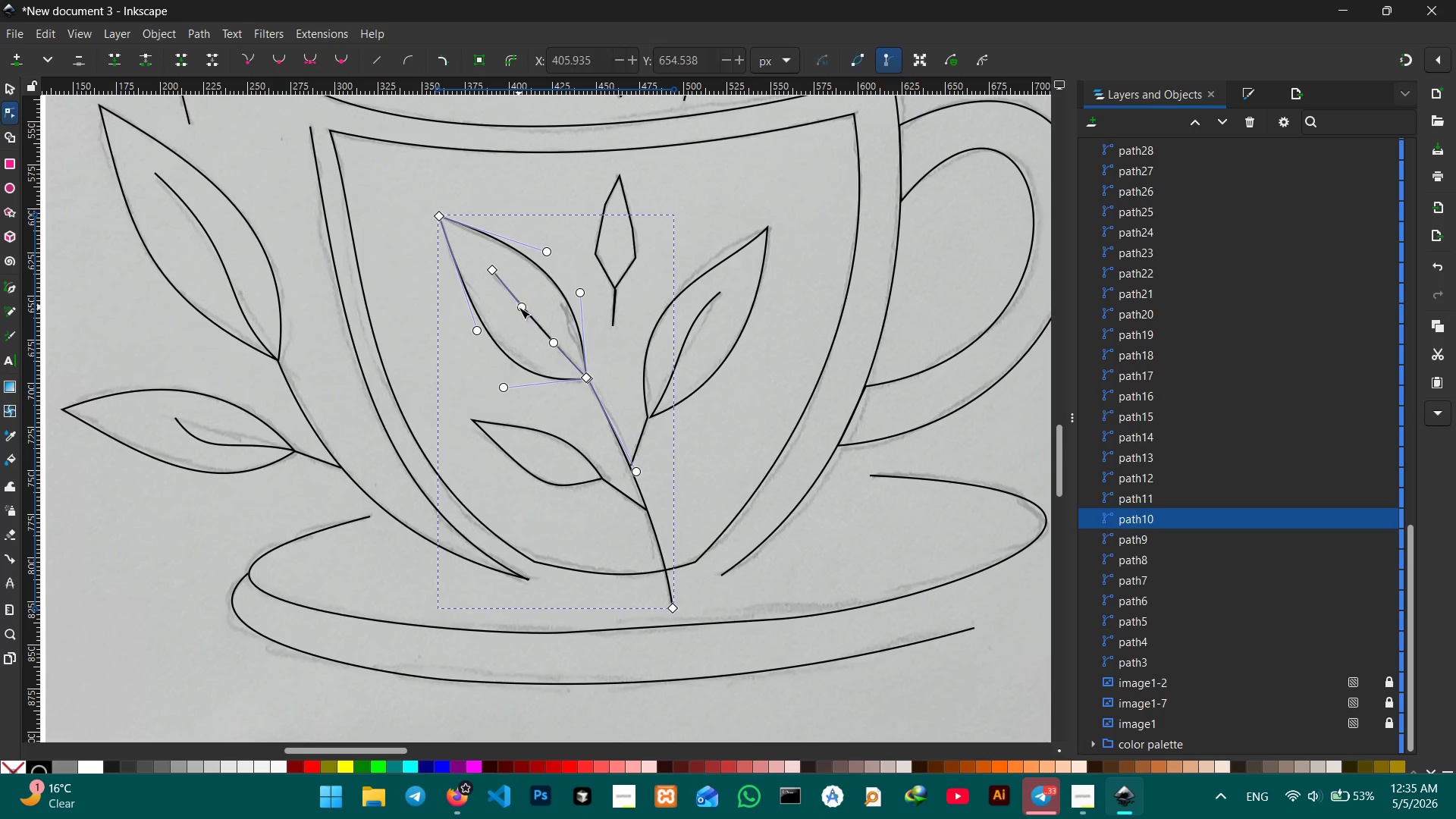 
key(Backspace)
 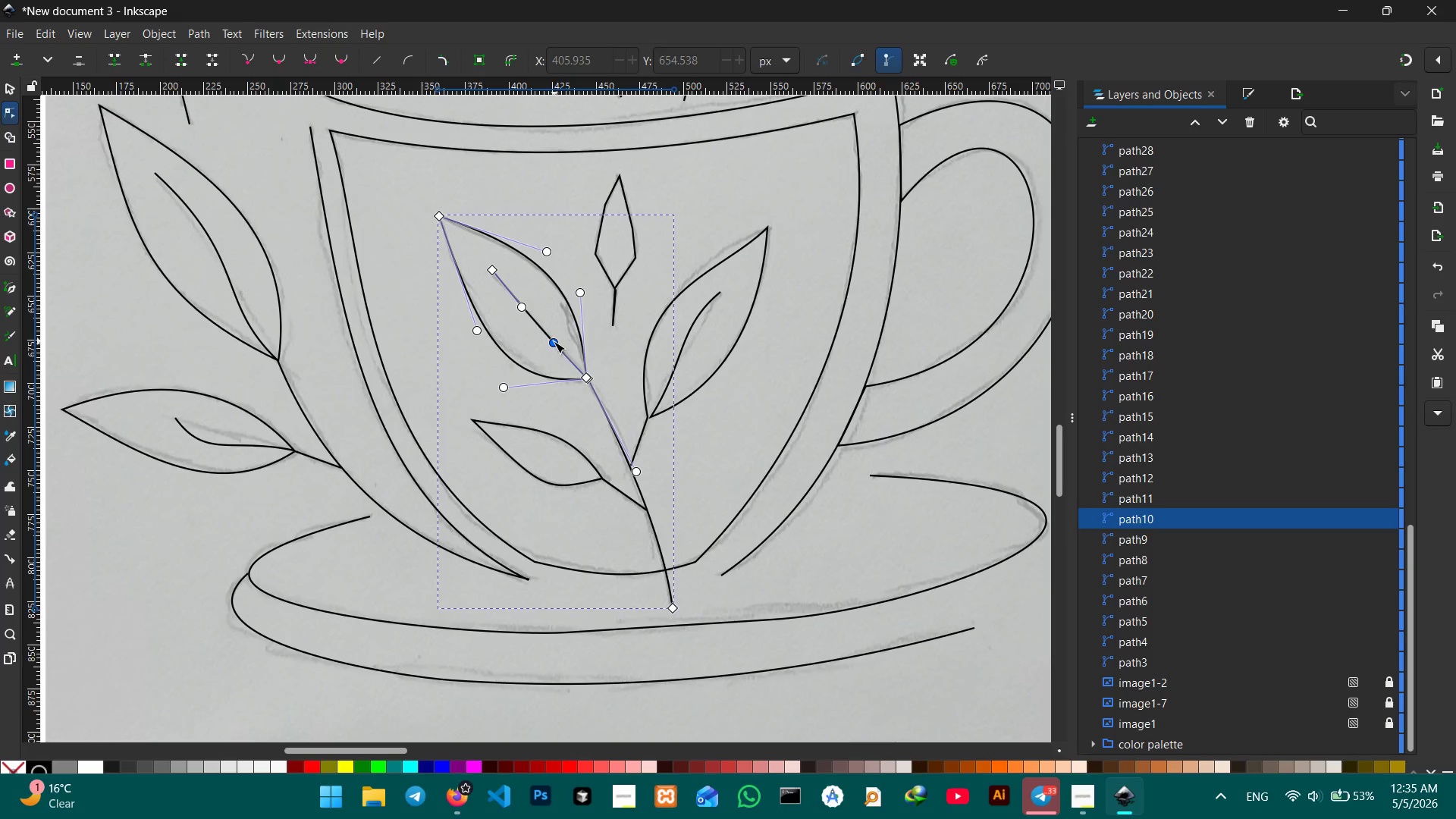 
left_click_drag(start_coordinate=[554, 342], to_coordinate=[545, 345])
 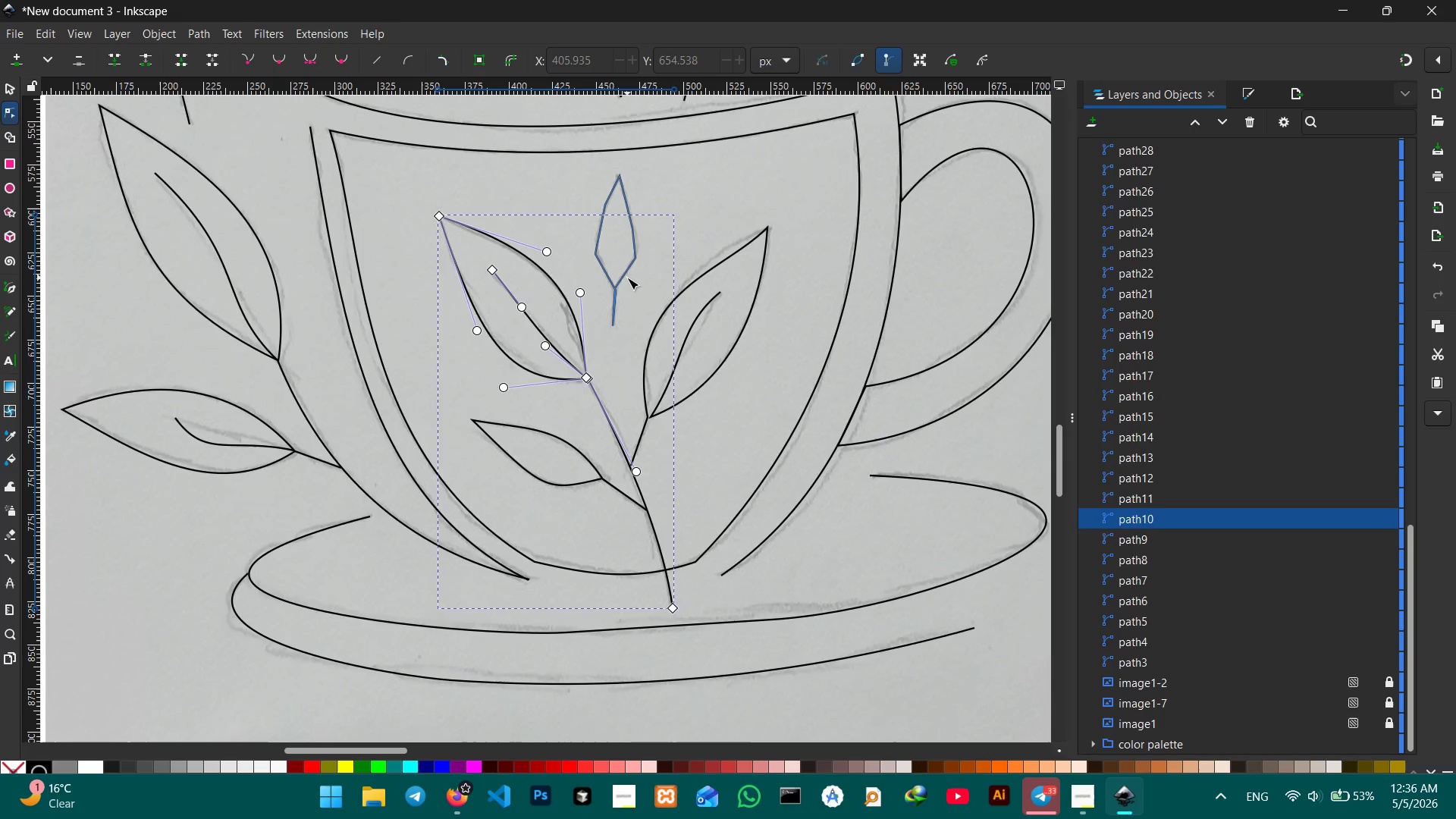 
left_click([622, 269])
 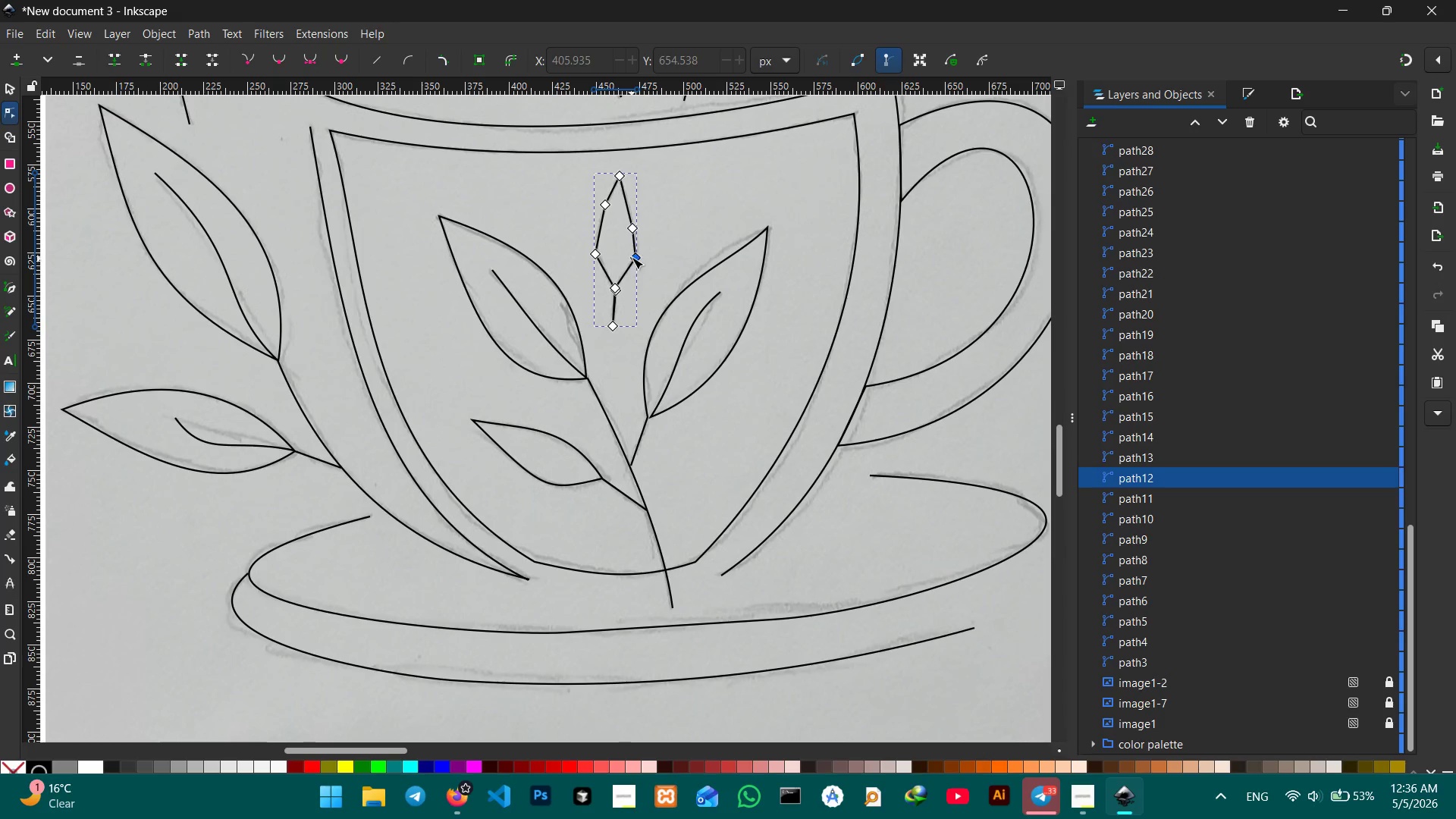 
left_click([632, 256])
 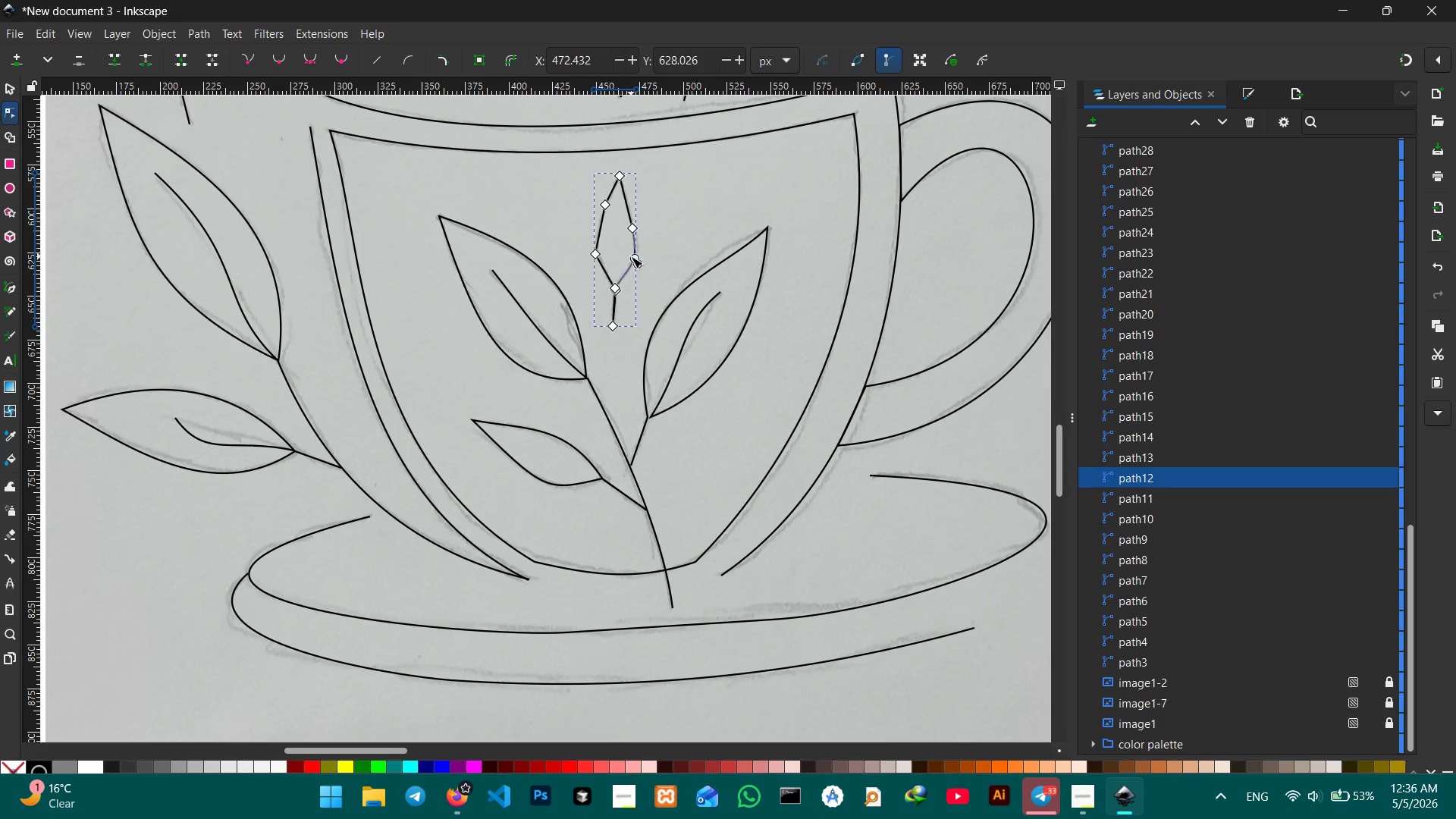 
key(Backspace)
 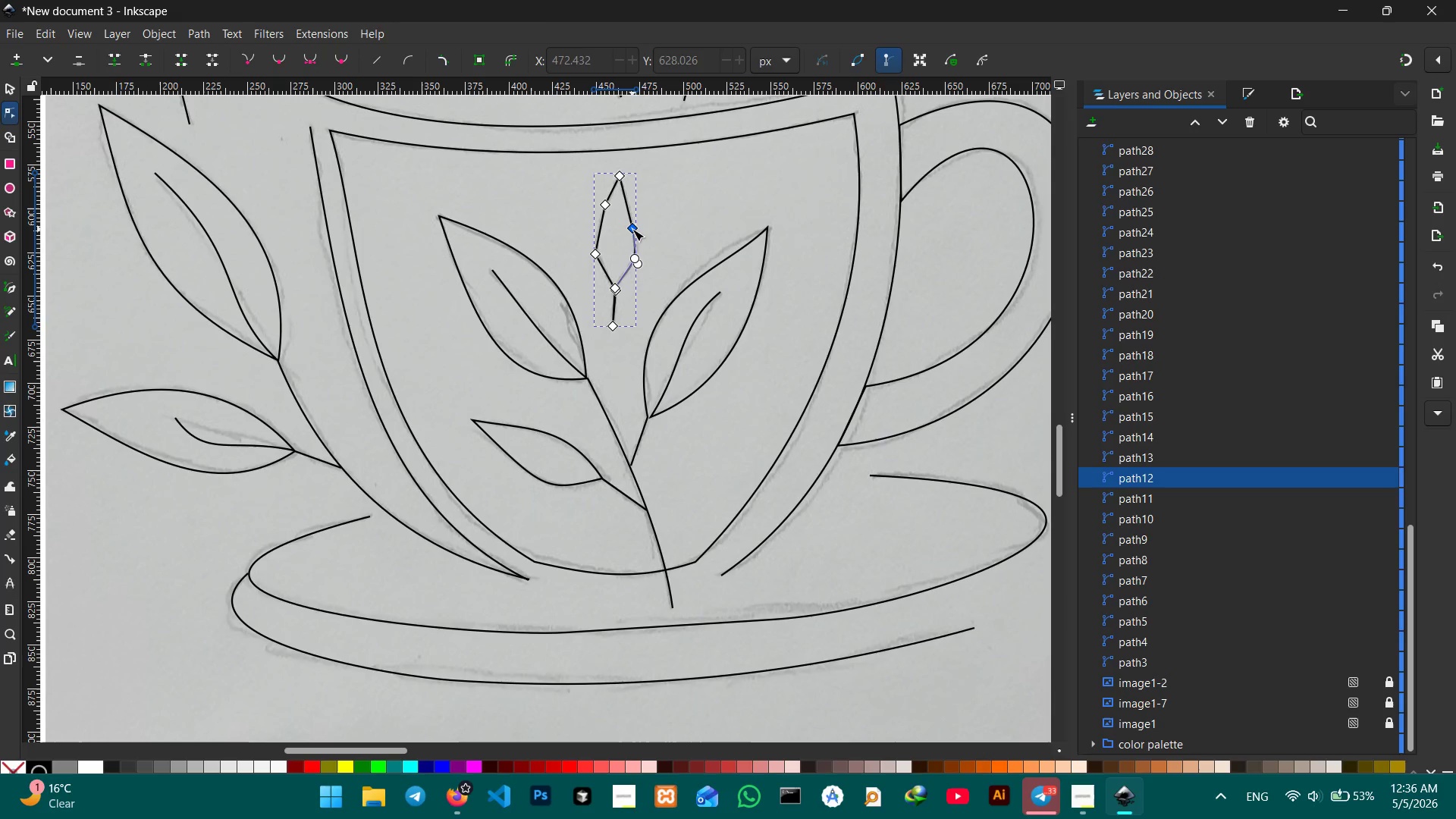 
left_click([632, 229])
 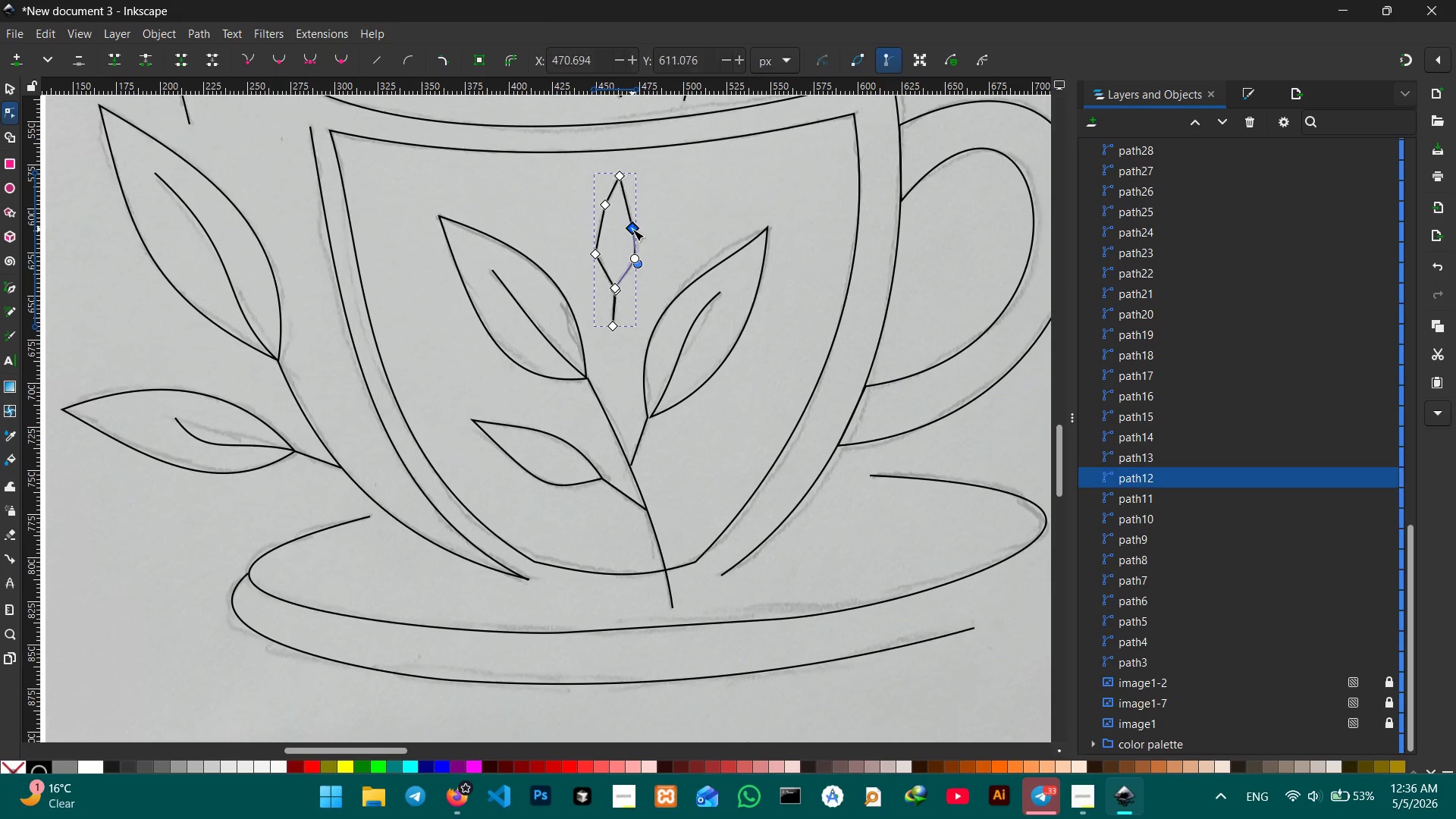 
key(Backspace)
 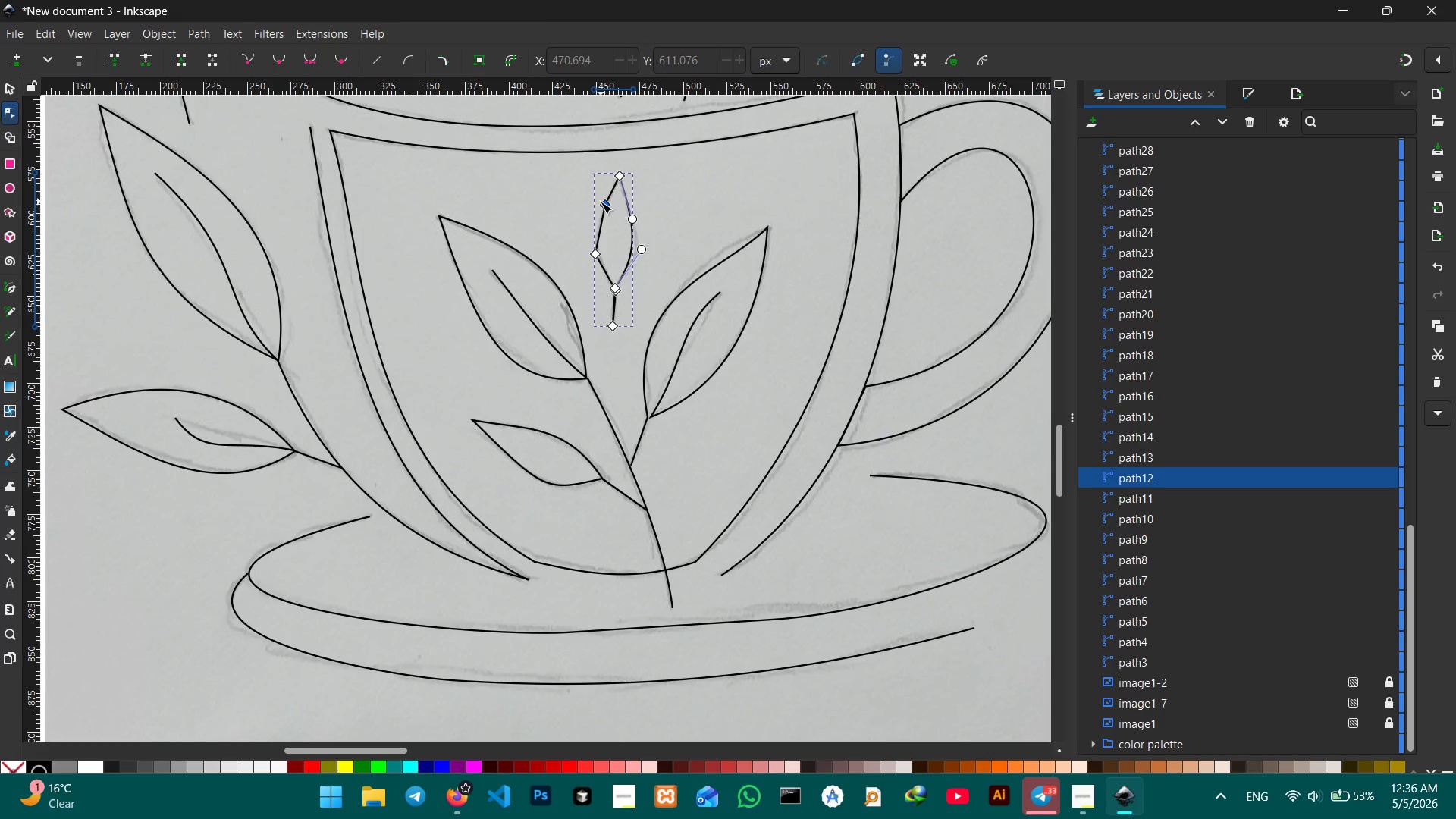 
left_click([601, 202])
 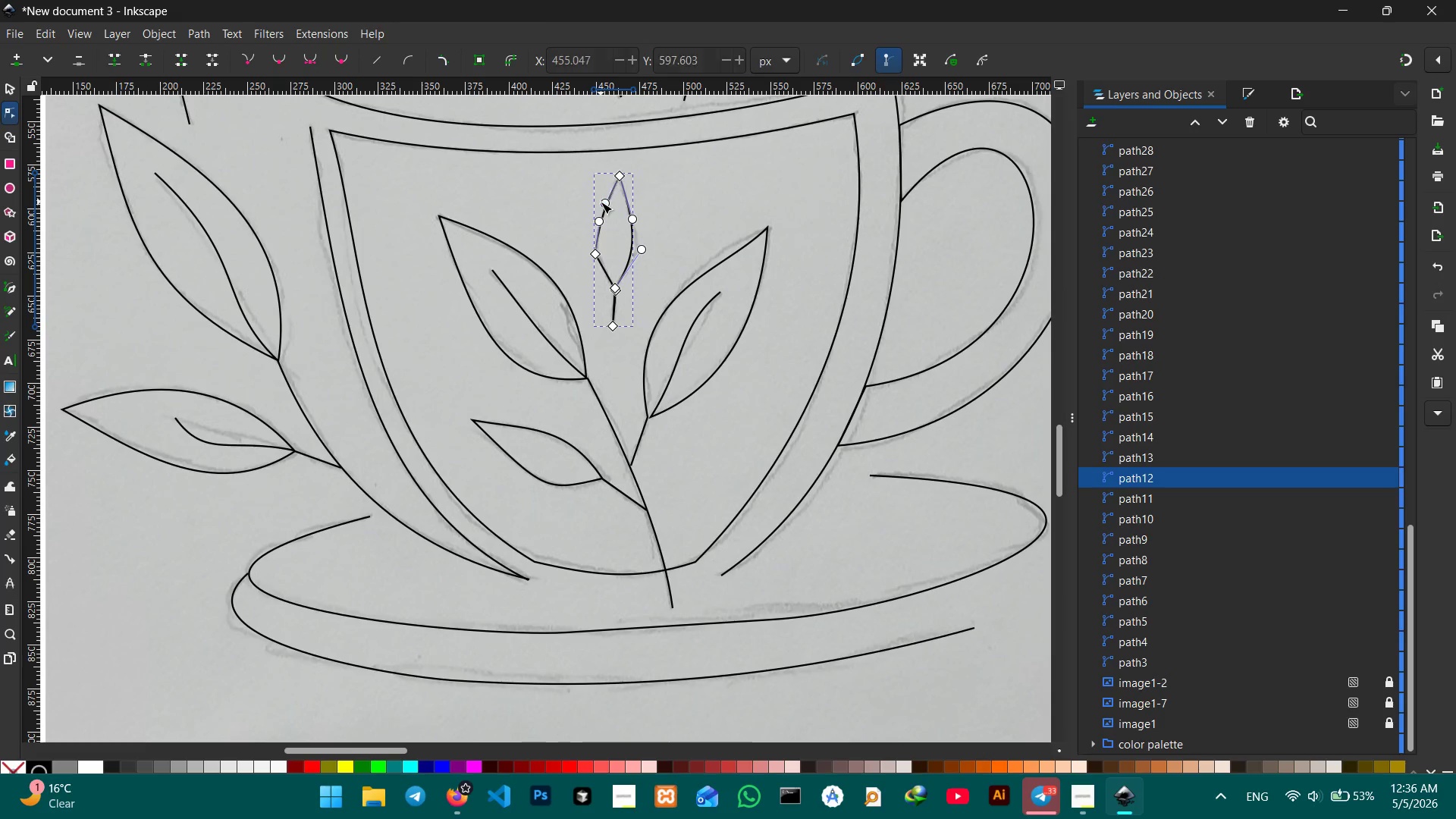 
key(Backspace)
 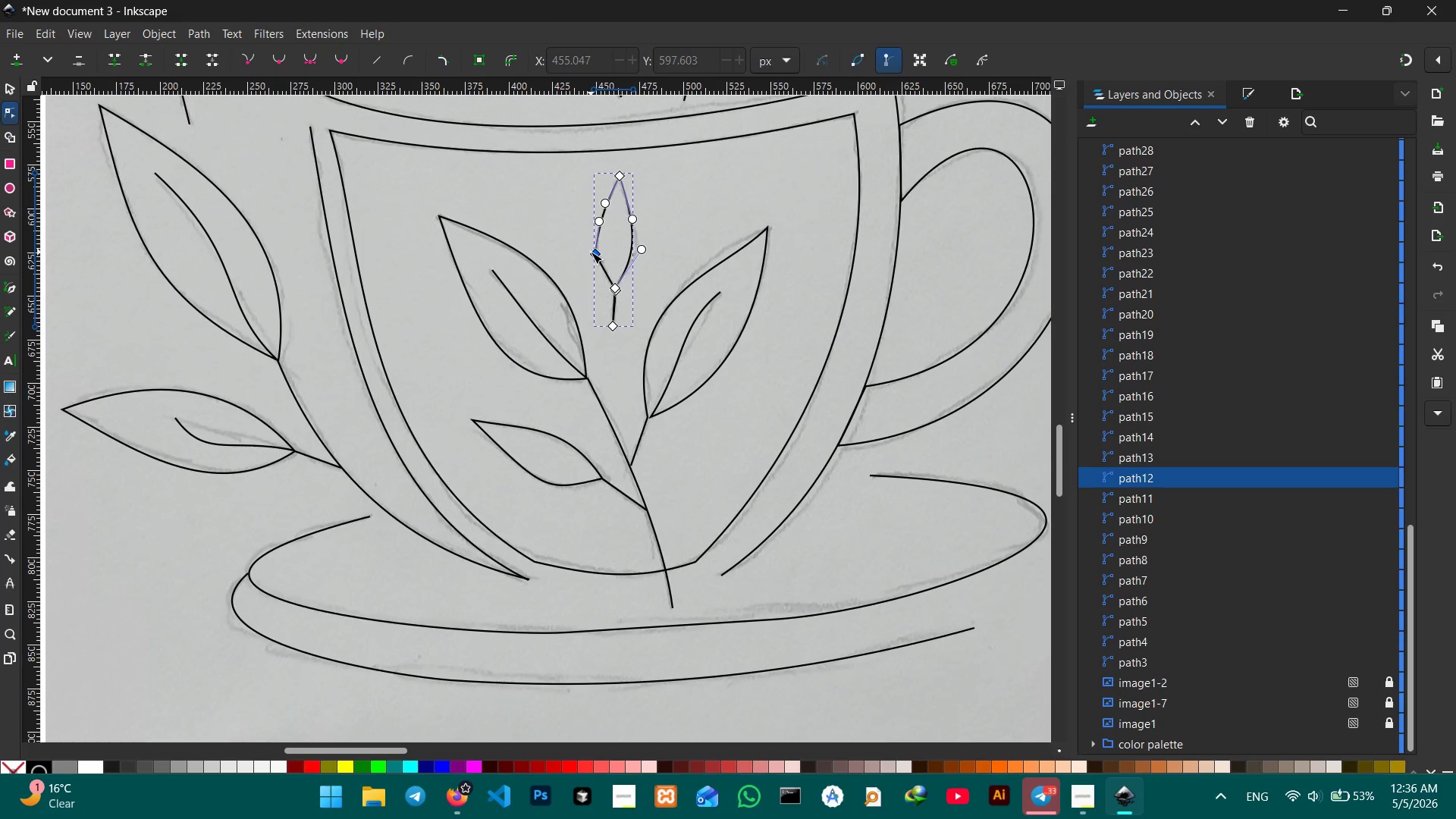 
left_click([591, 252])
 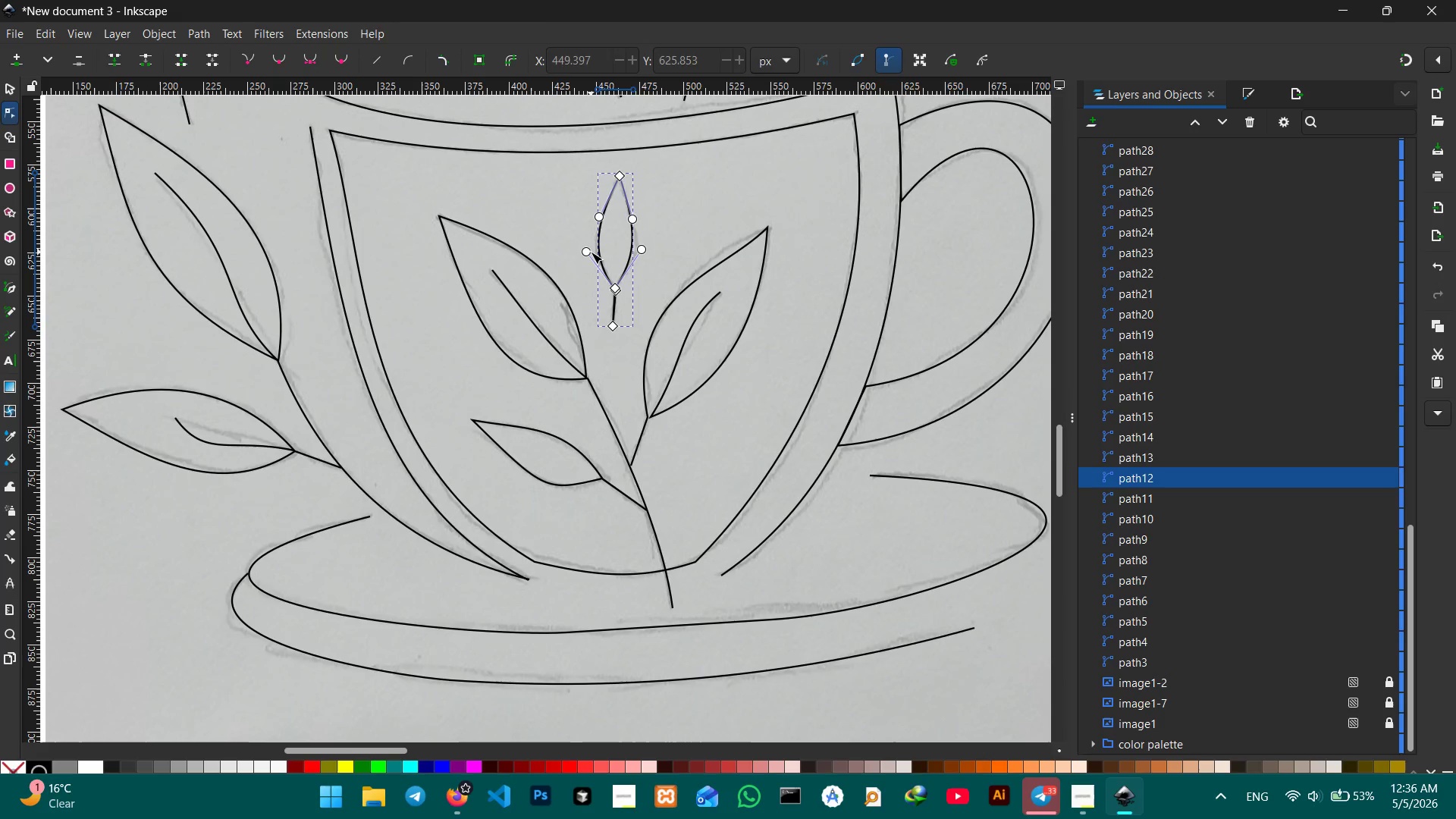 
key(Backspace)
 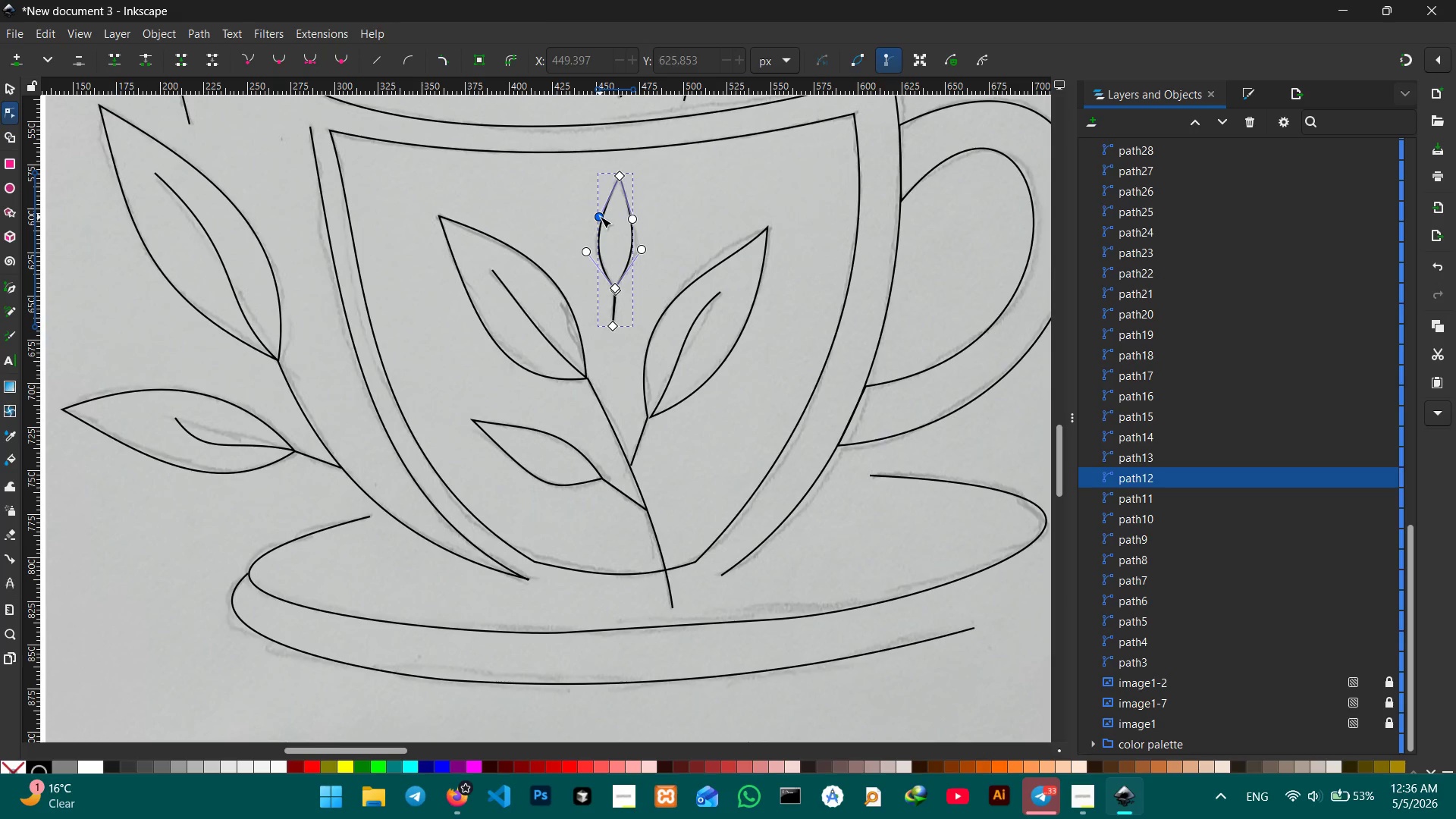 
left_click_drag(start_coordinate=[600, 217], to_coordinate=[592, 227])
 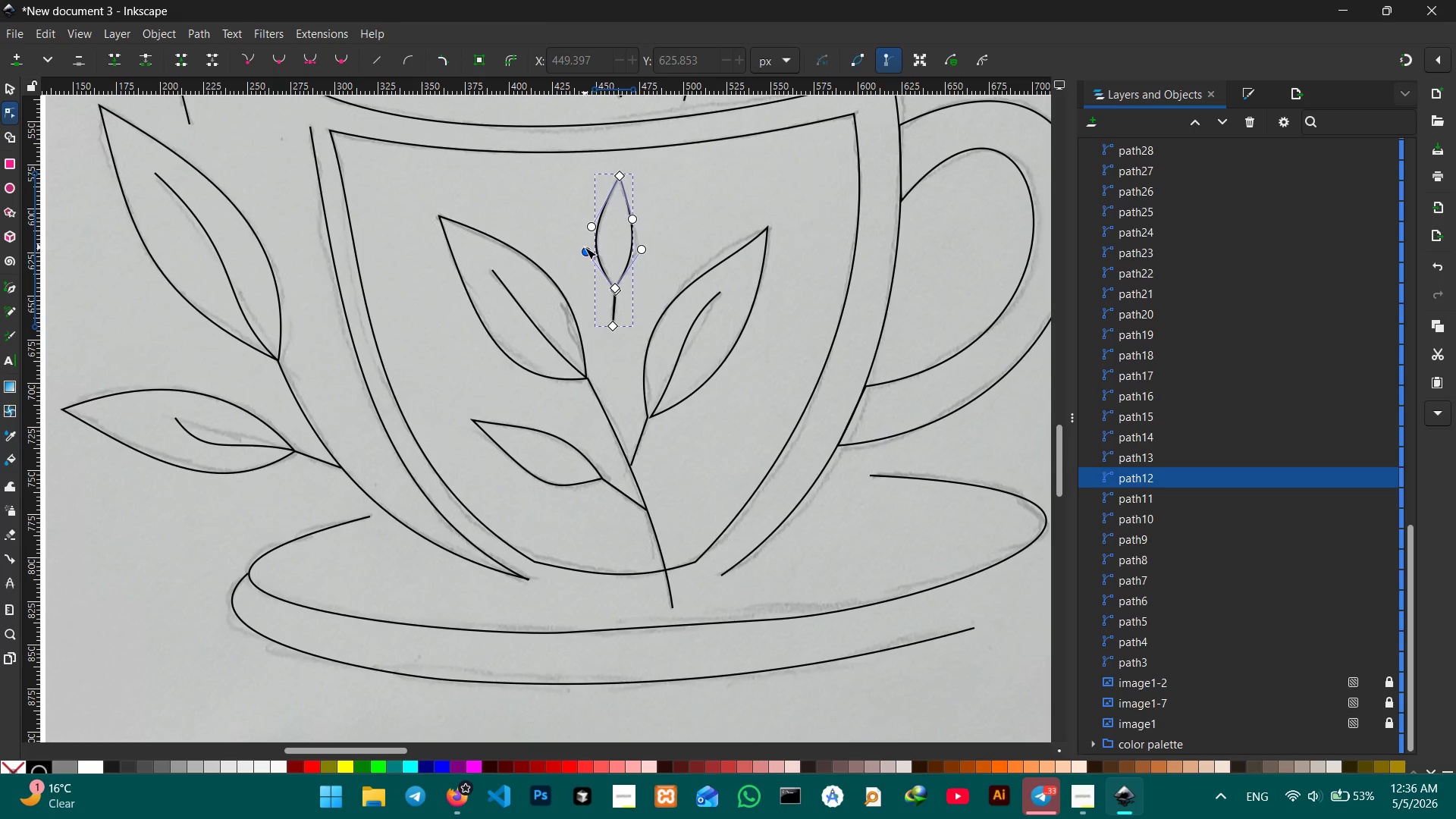 
left_click_drag(start_coordinate=[585, 247], to_coordinate=[561, 252])
 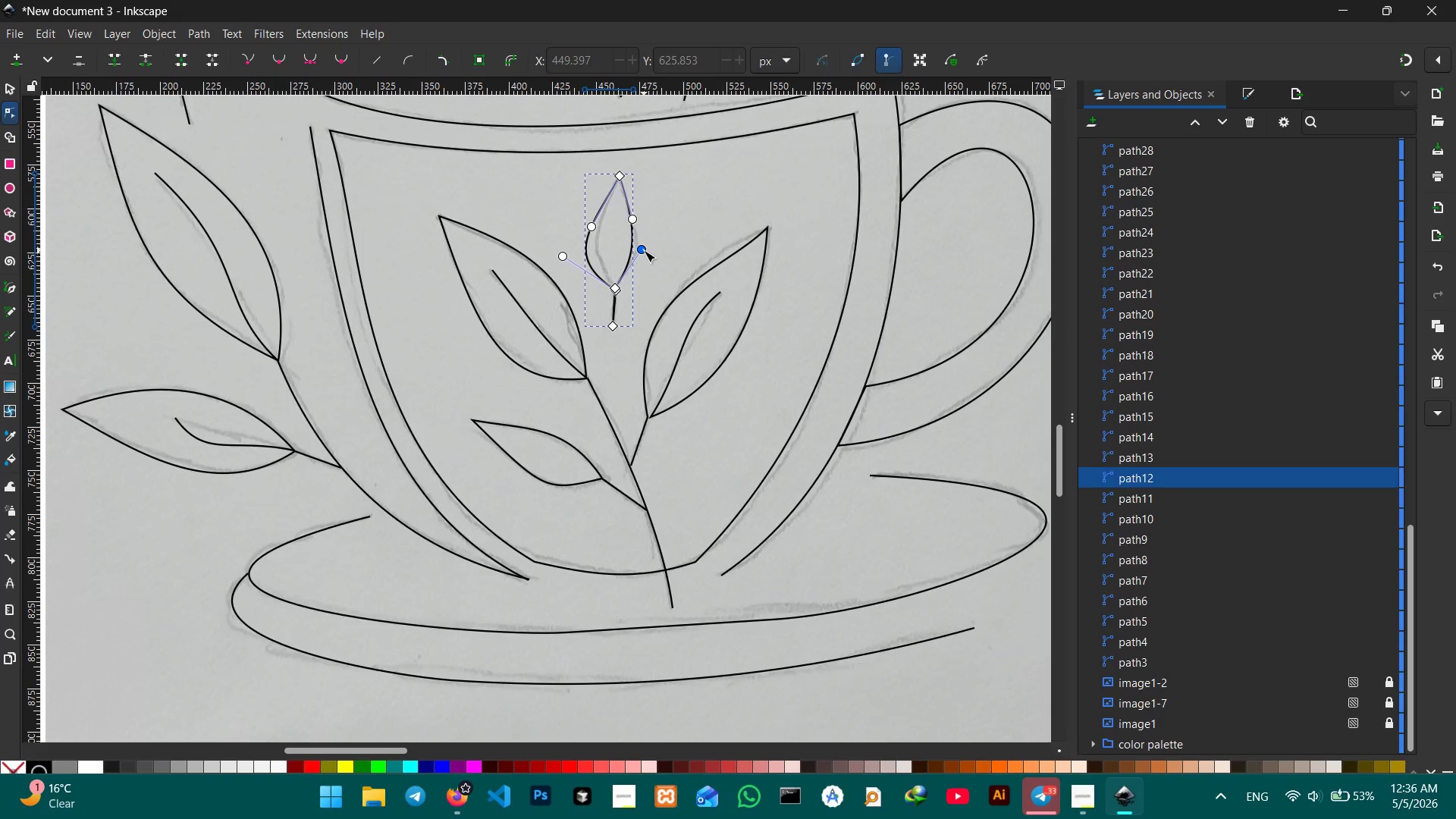 
left_click_drag(start_coordinate=[644, 250], to_coordinate=[656, 267])
 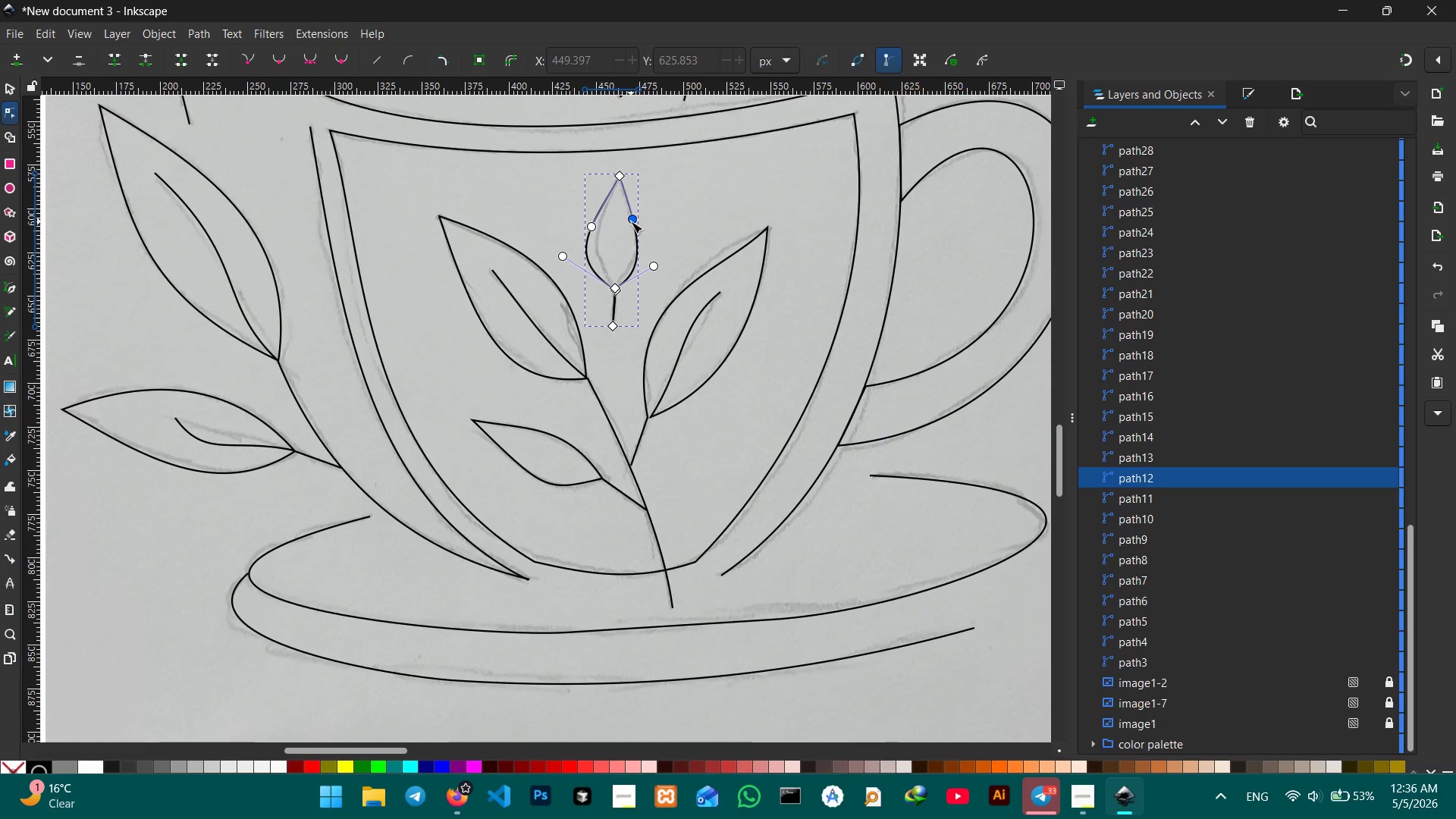 
left_click_drag(start_coordinate=[631, 221], to_coordinate=[638, 219])
 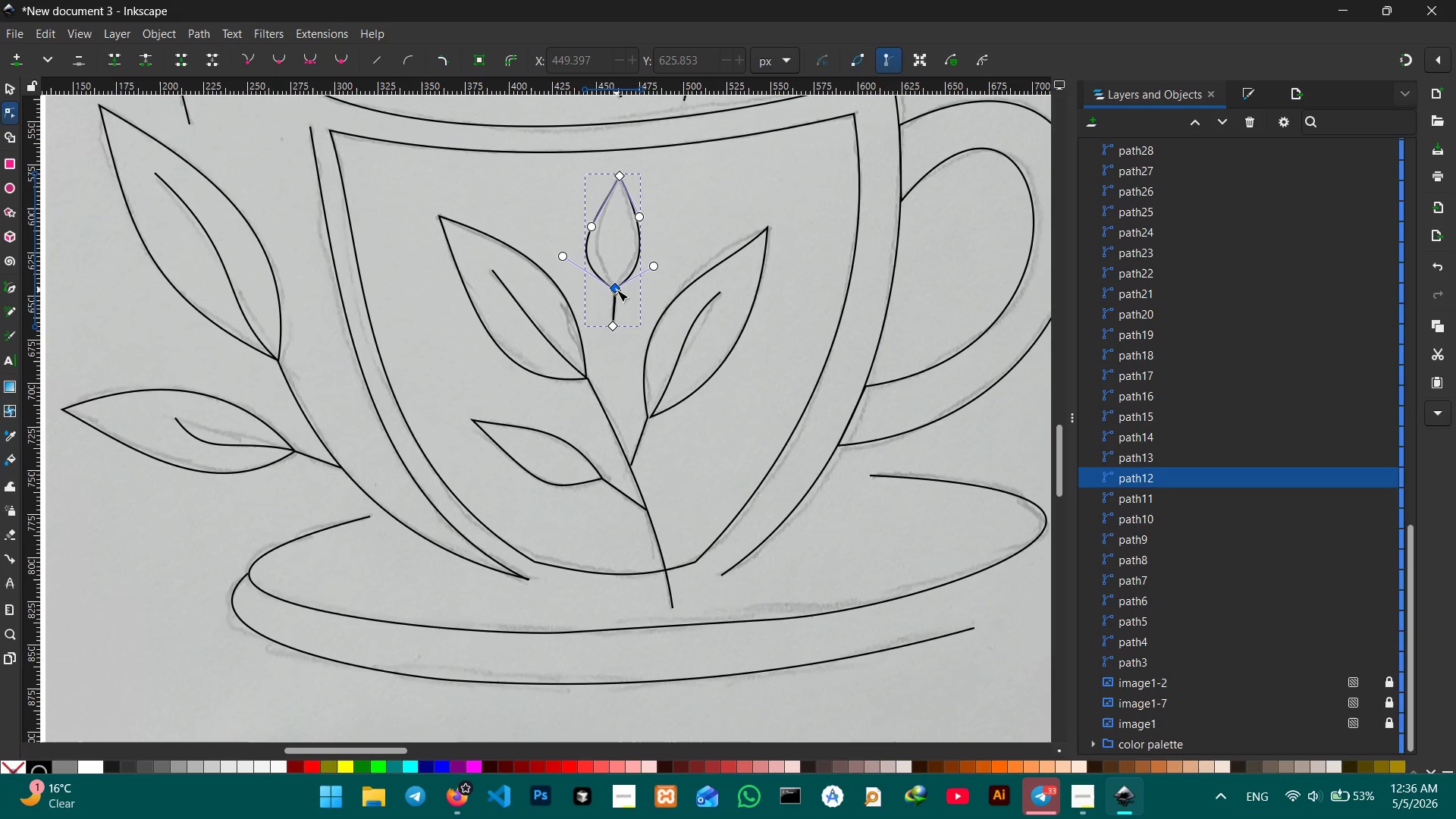 
left_click_drag(start_coordinate=[616, 290], to_coordinate=[616, 293])
 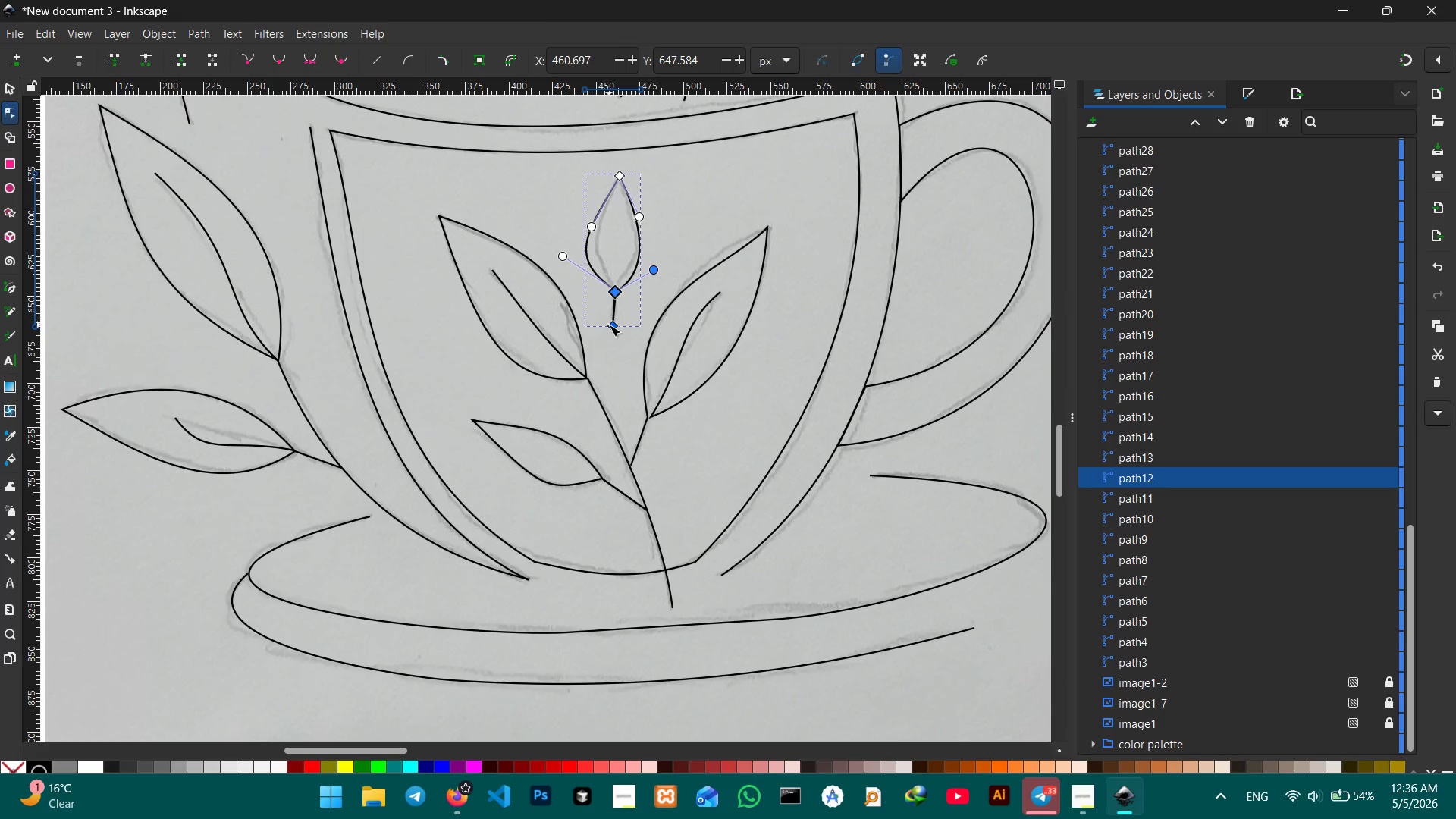 
left_click_drag(start_coordinate=[609, 325], to_coordinate=[609, 359])
 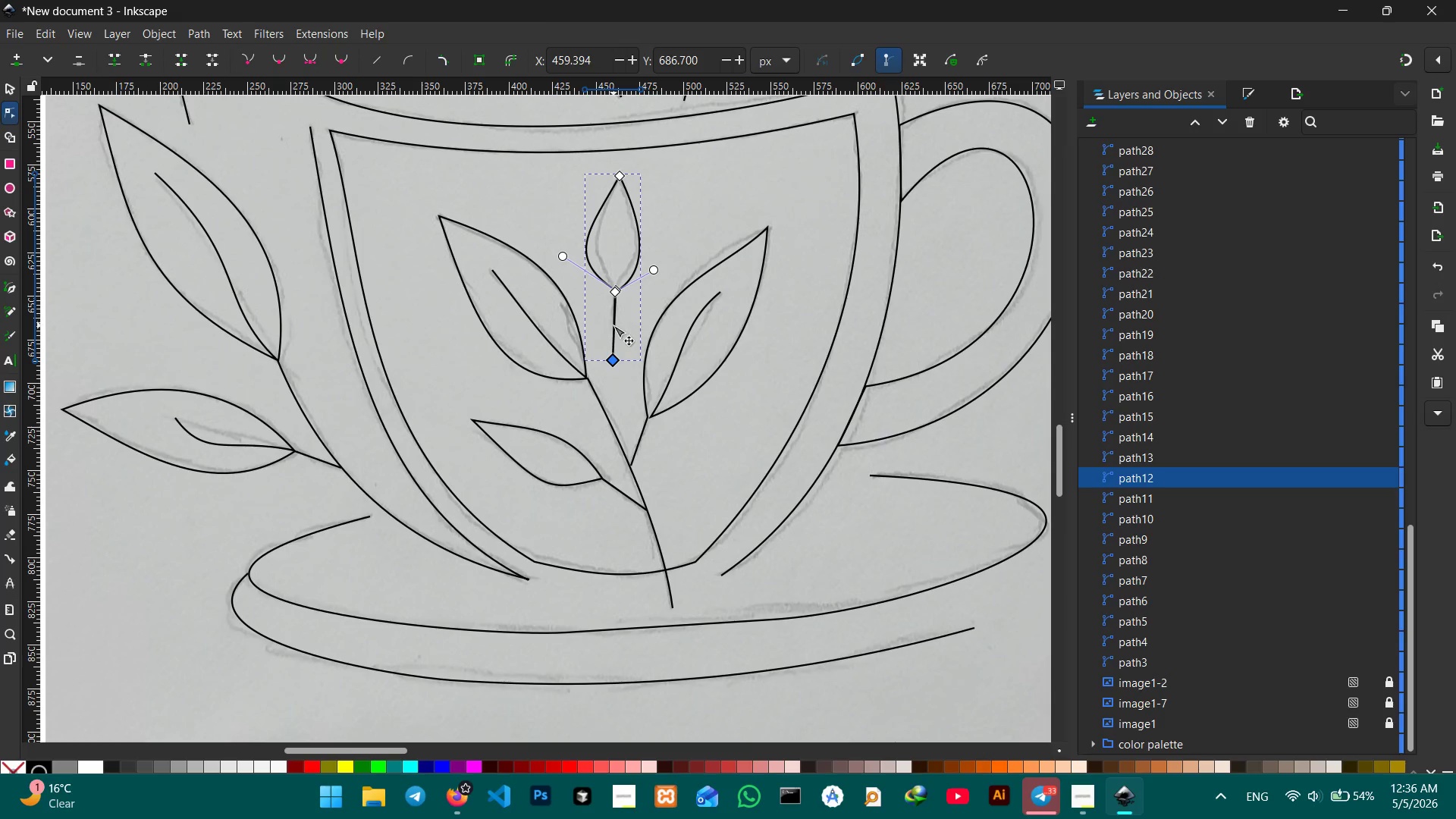 
left_click_drag(start_coordinate=[613, 325], to_coordinate=[602, 324])
 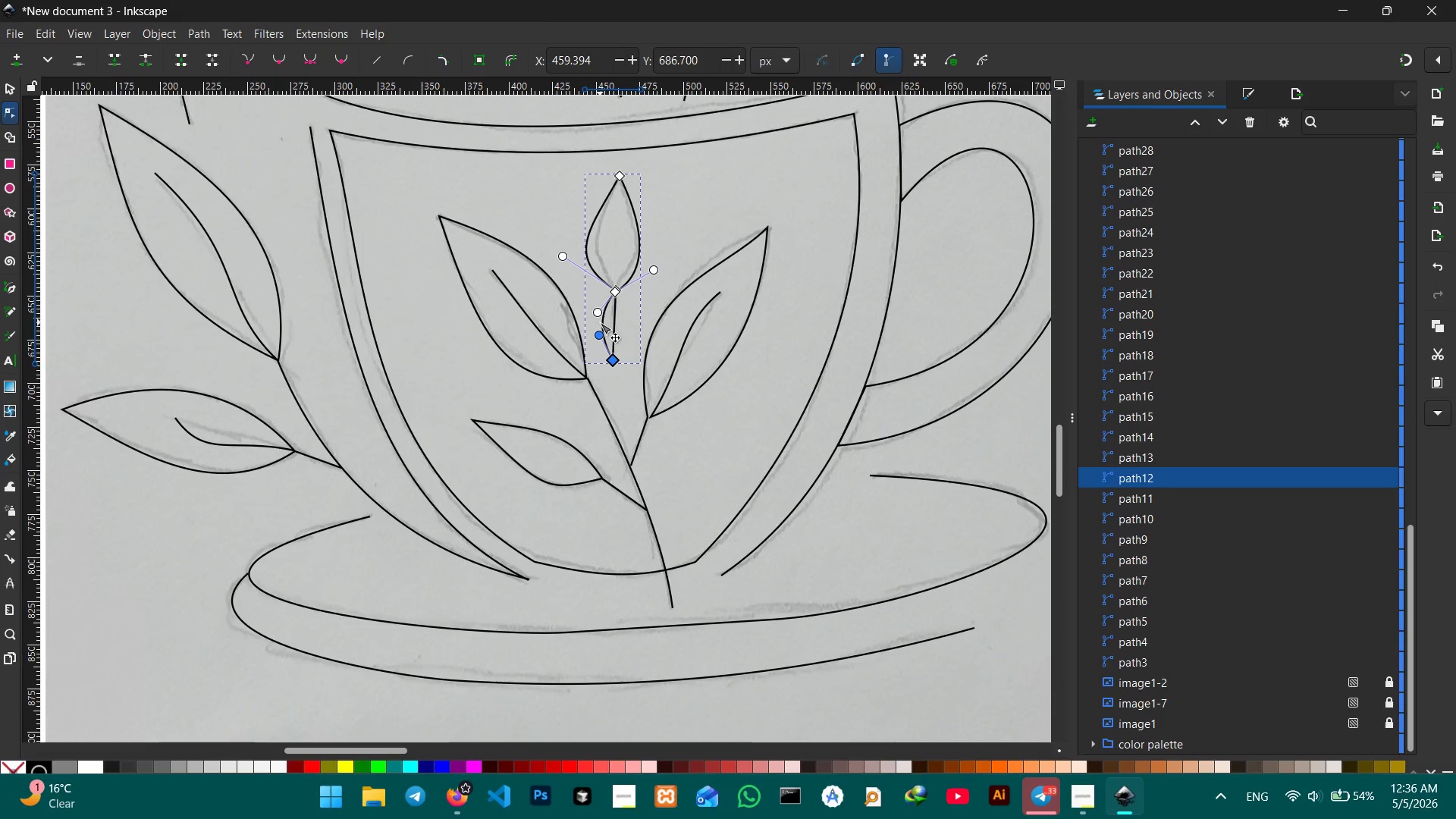 
left_click_drag(start_coordinate=[600, 322], to_coordinate=[606, 322])
 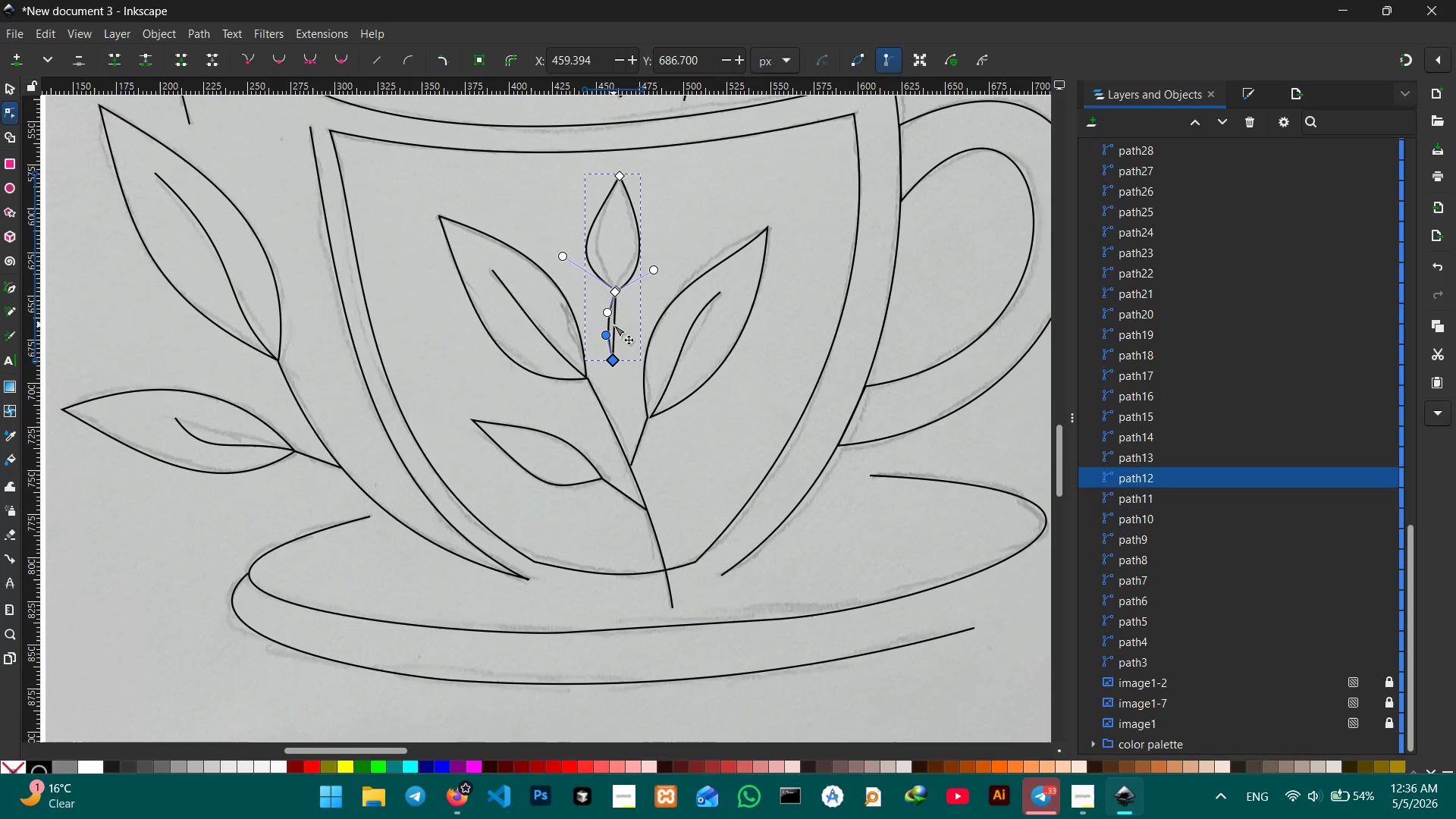 
left_click_drag(start_coordinate=[613, 325], to_coordinate=[608, 323])
 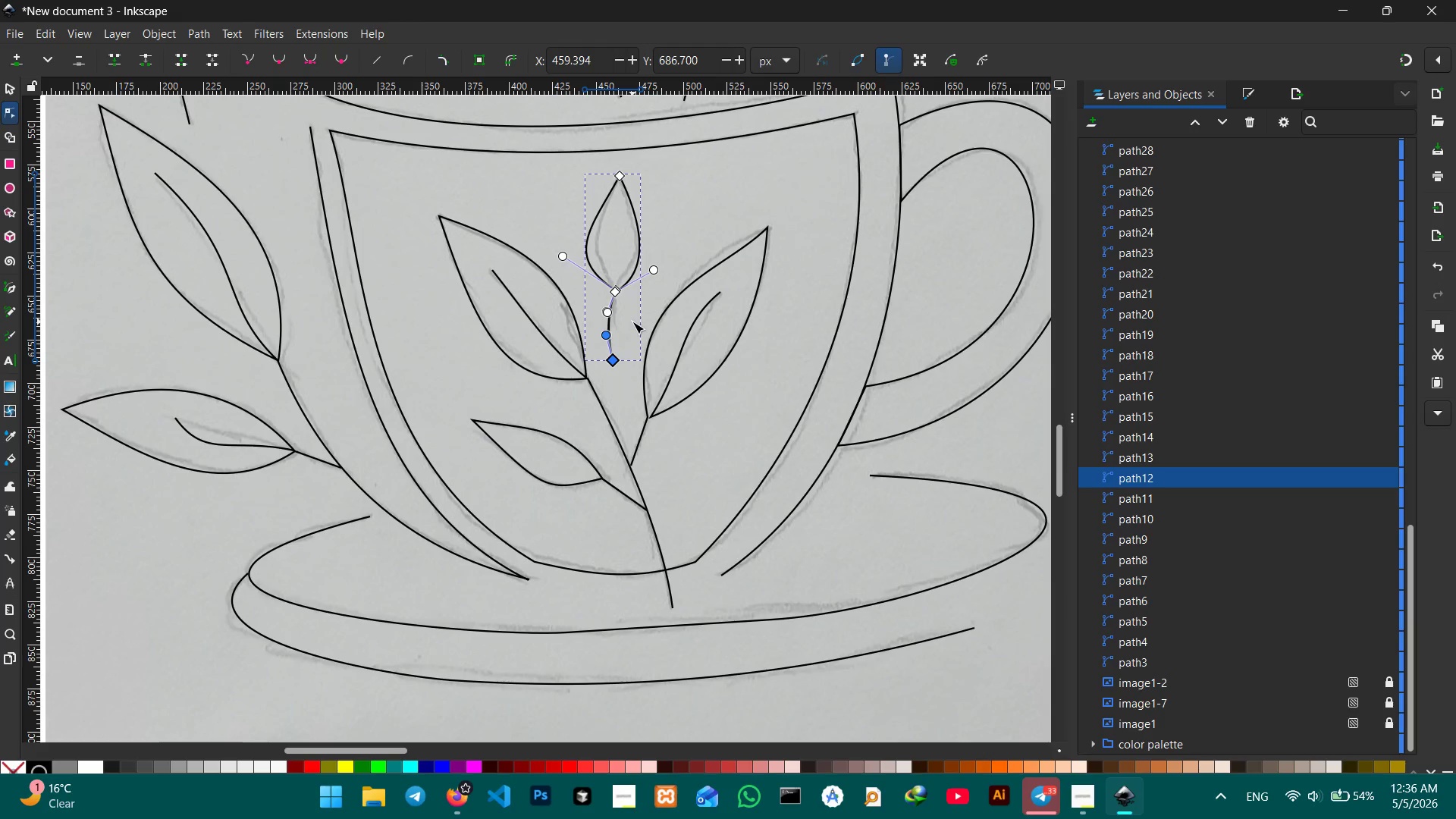 
left_click([632, 322])
 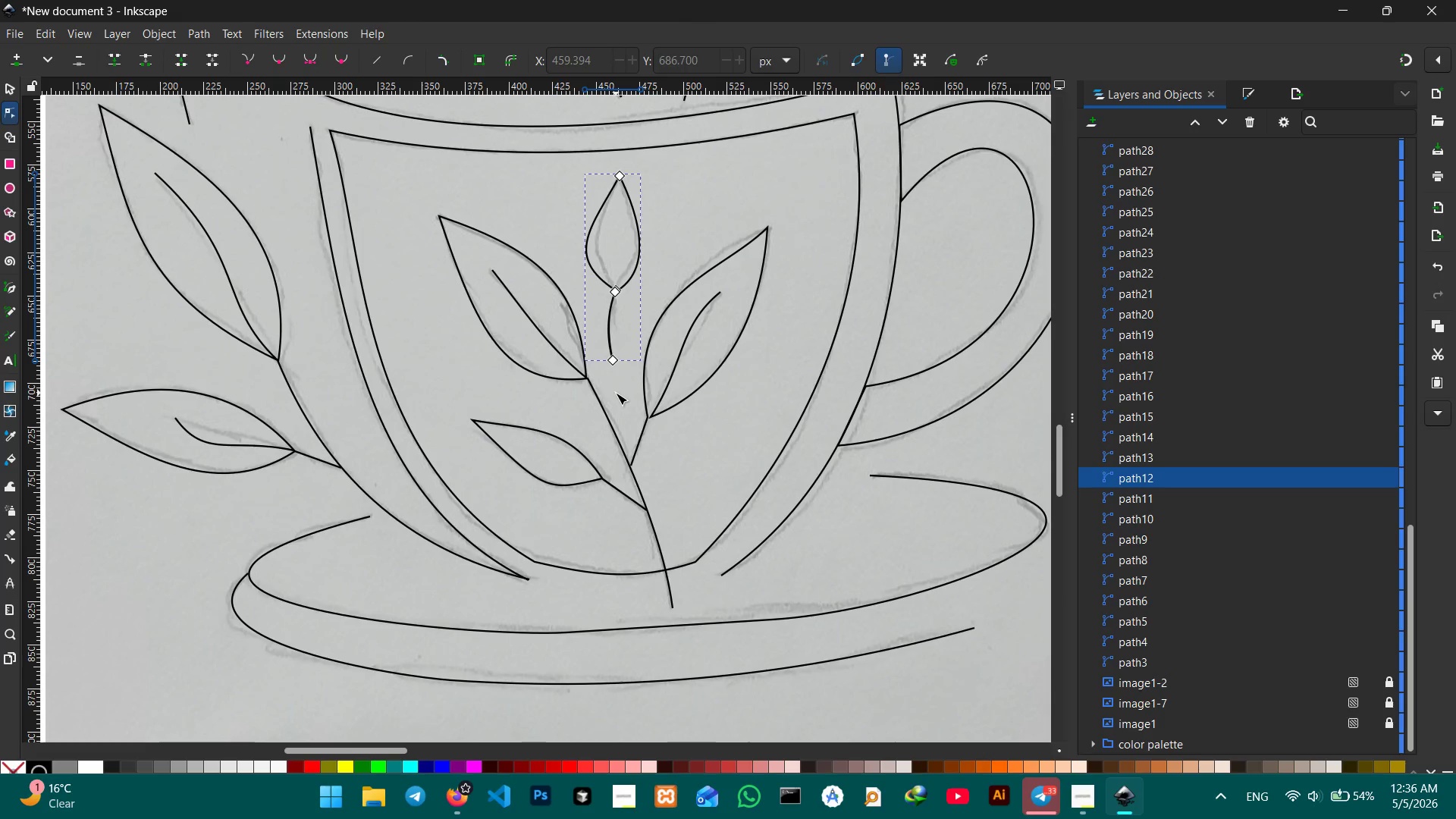 
double_click([616, 393])
 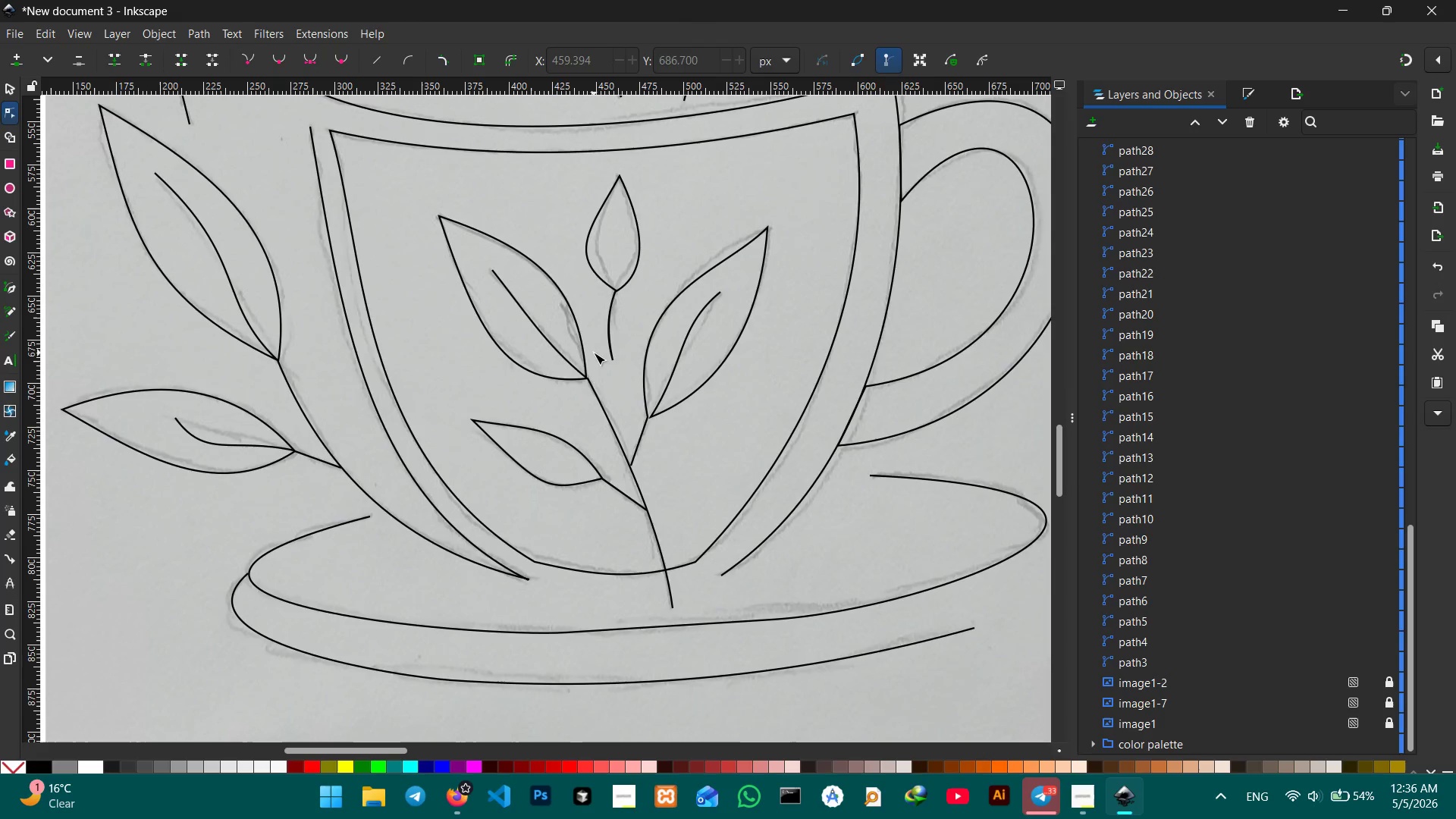 
scroll: coordinate [592, 364], scroll_direction: up, amount: 6.0
 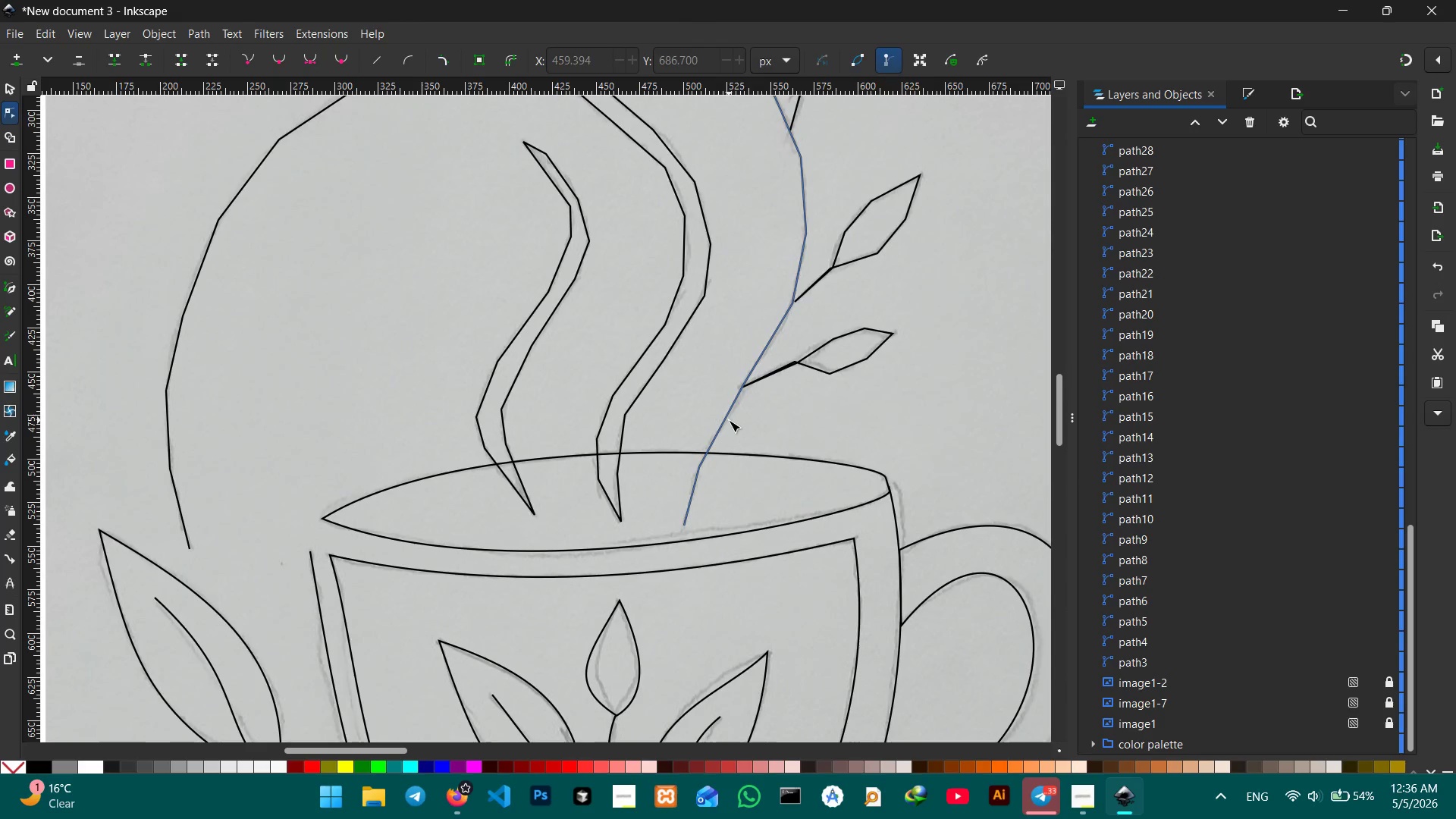 
left_click([724, 420])
 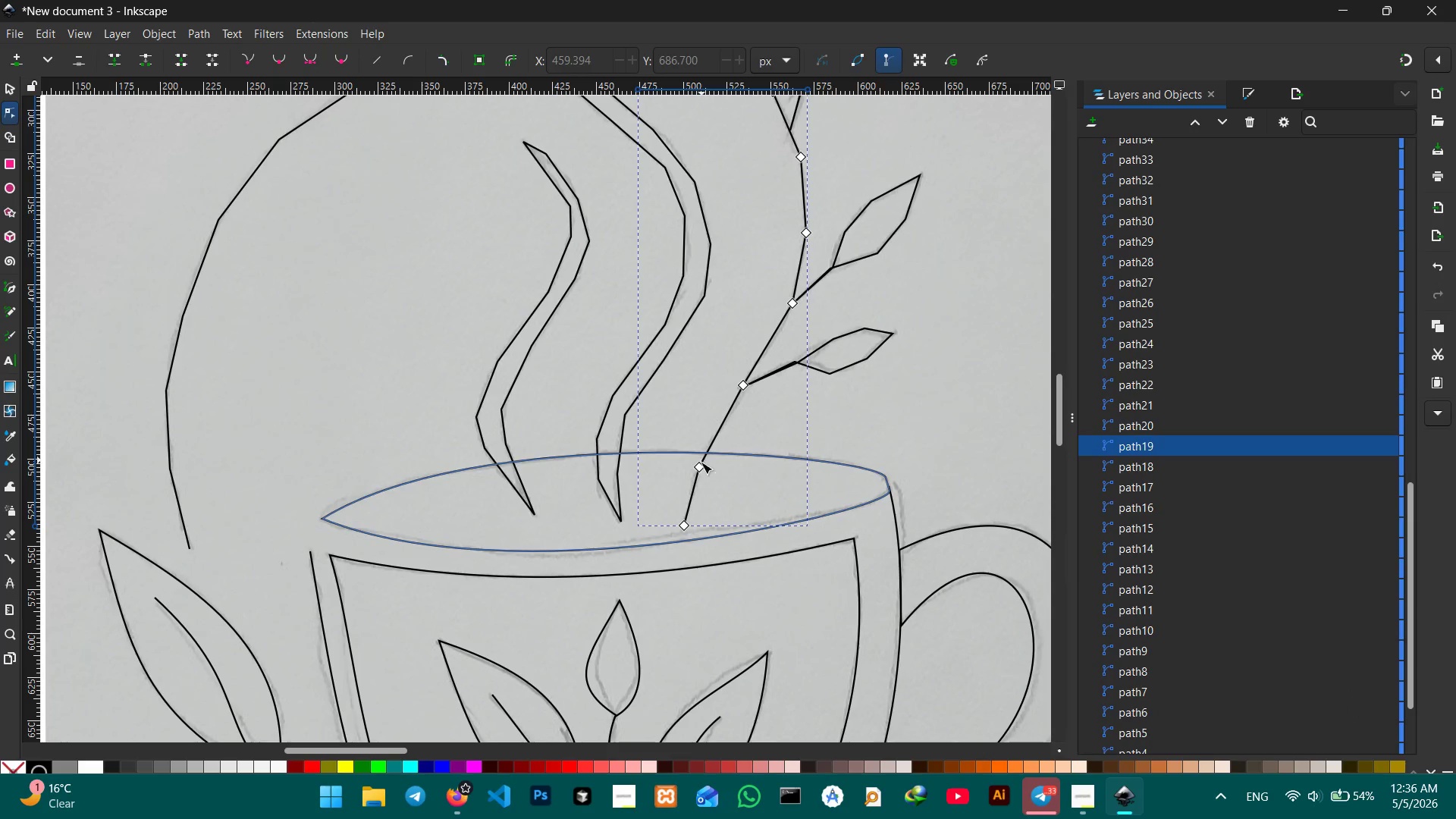 
left_click([698, 469])
 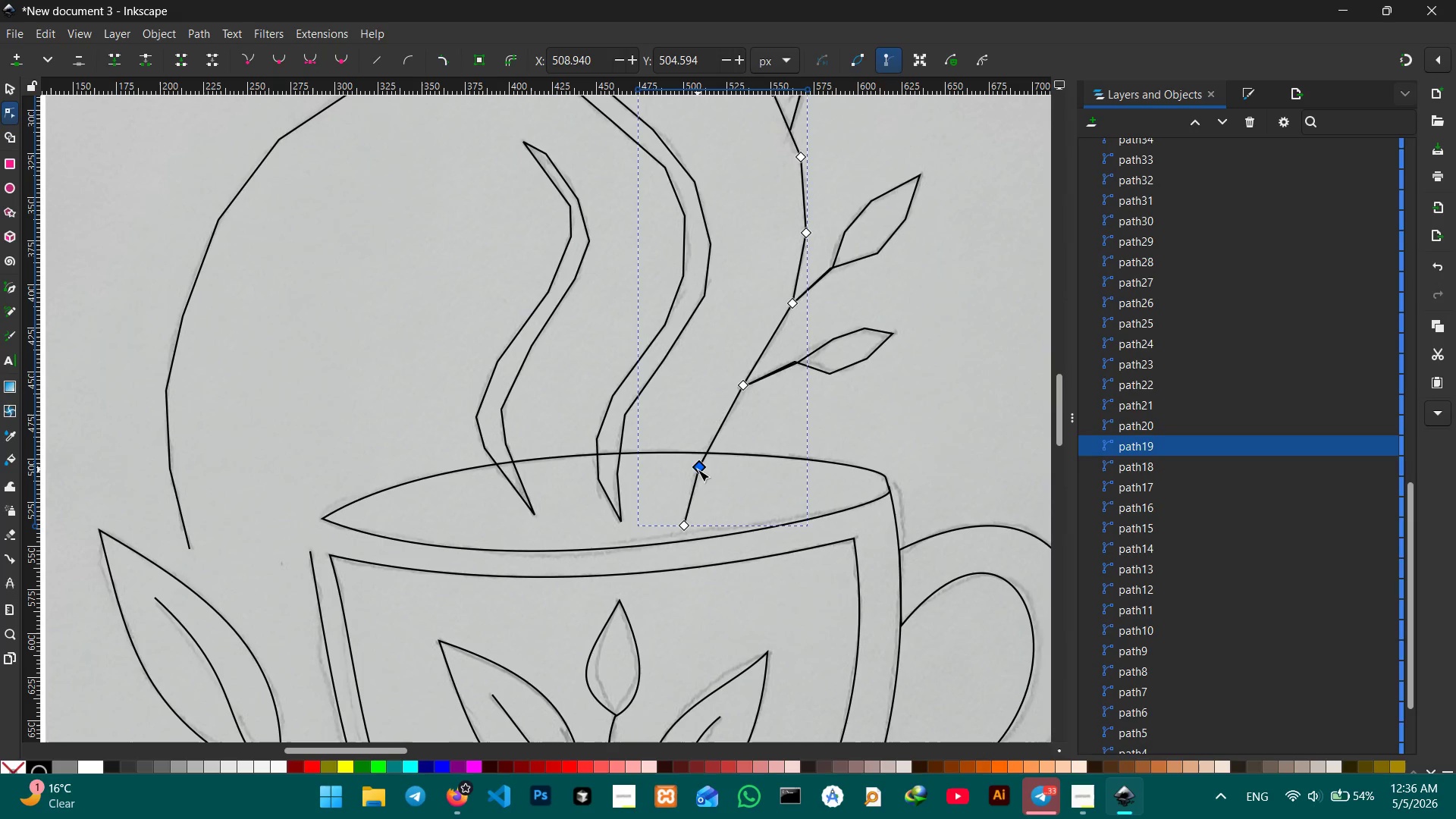 
key(Backspace)
 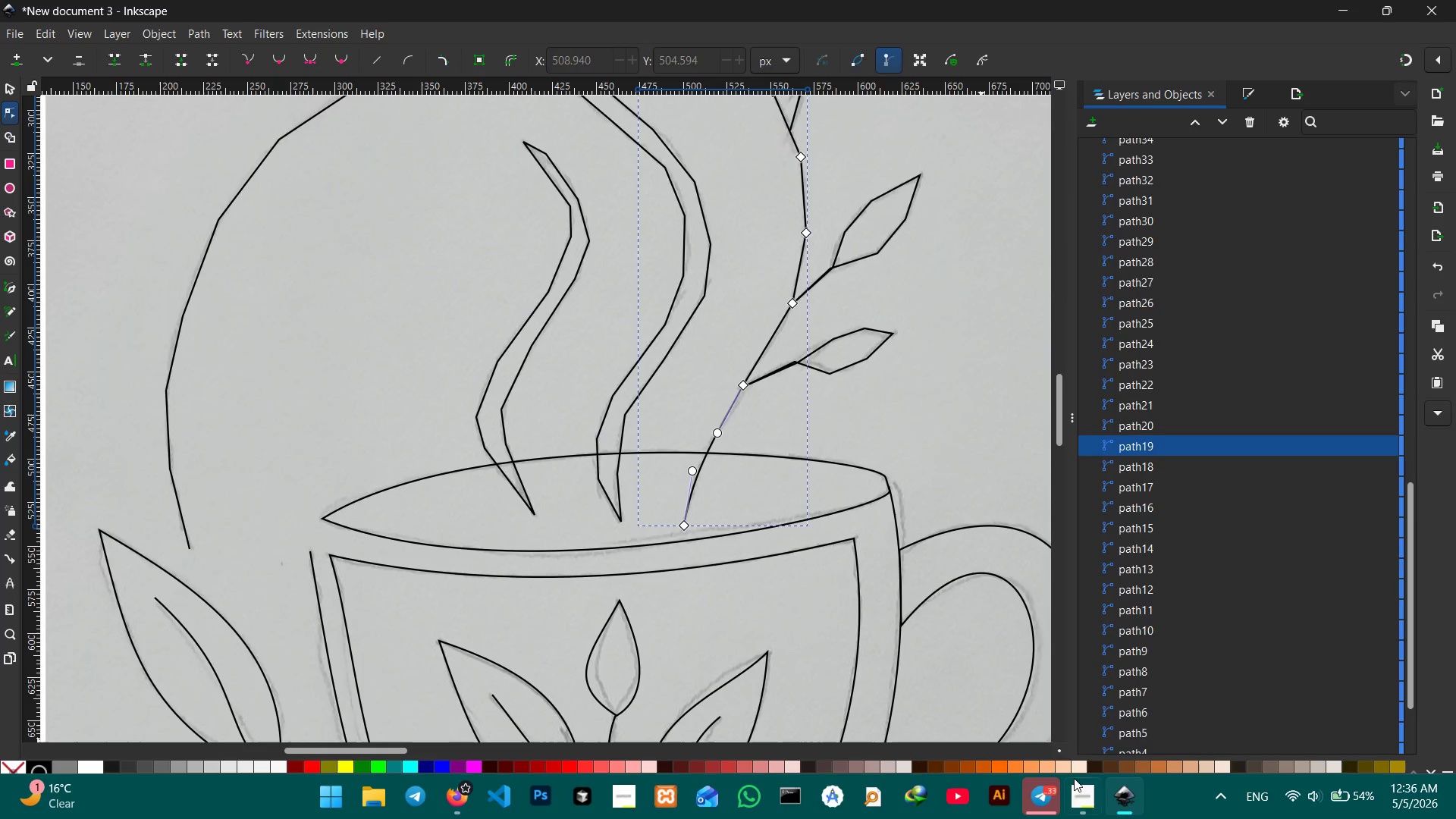 
left_click([1083, 794])